 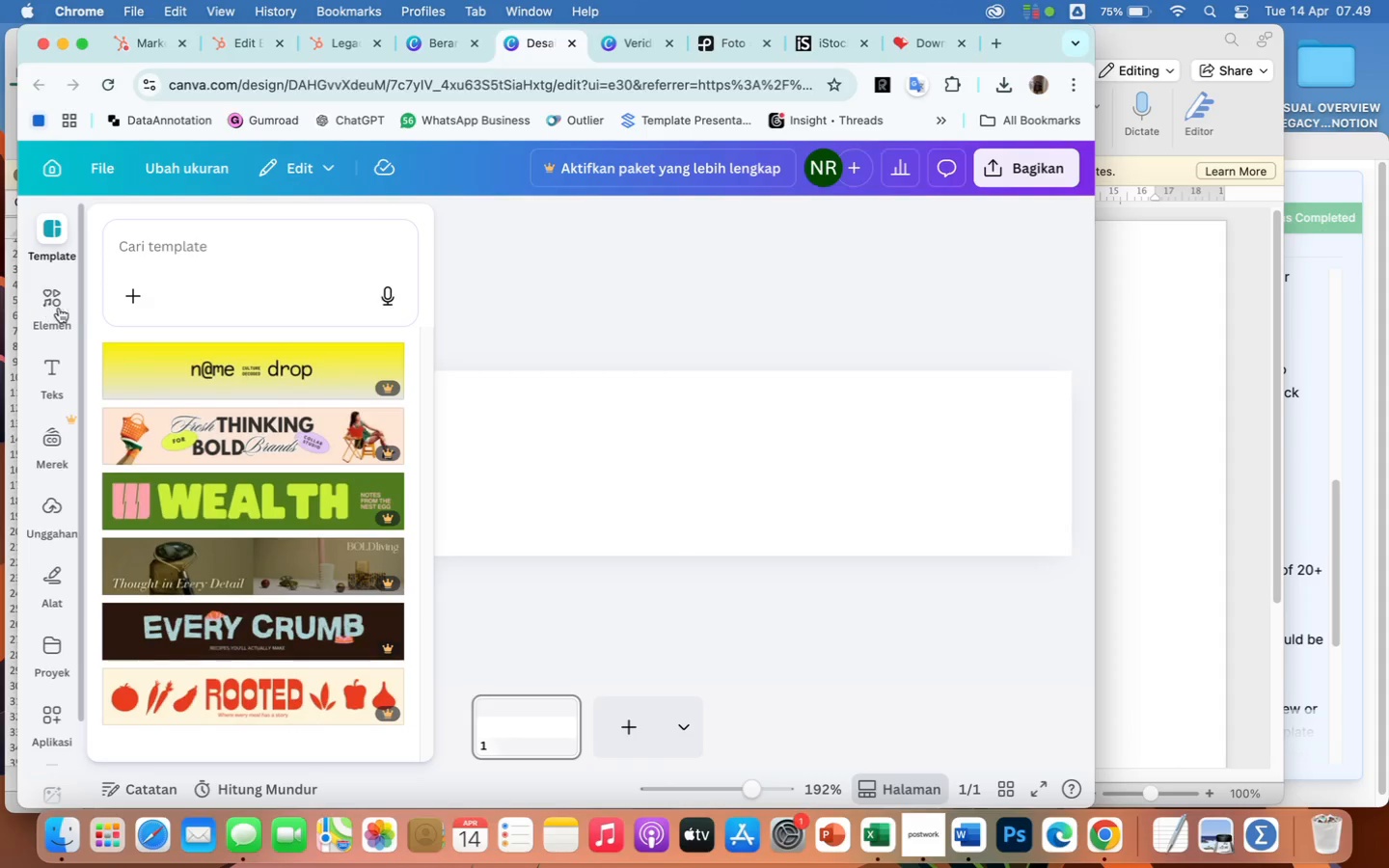 
left_click([631, 48])
 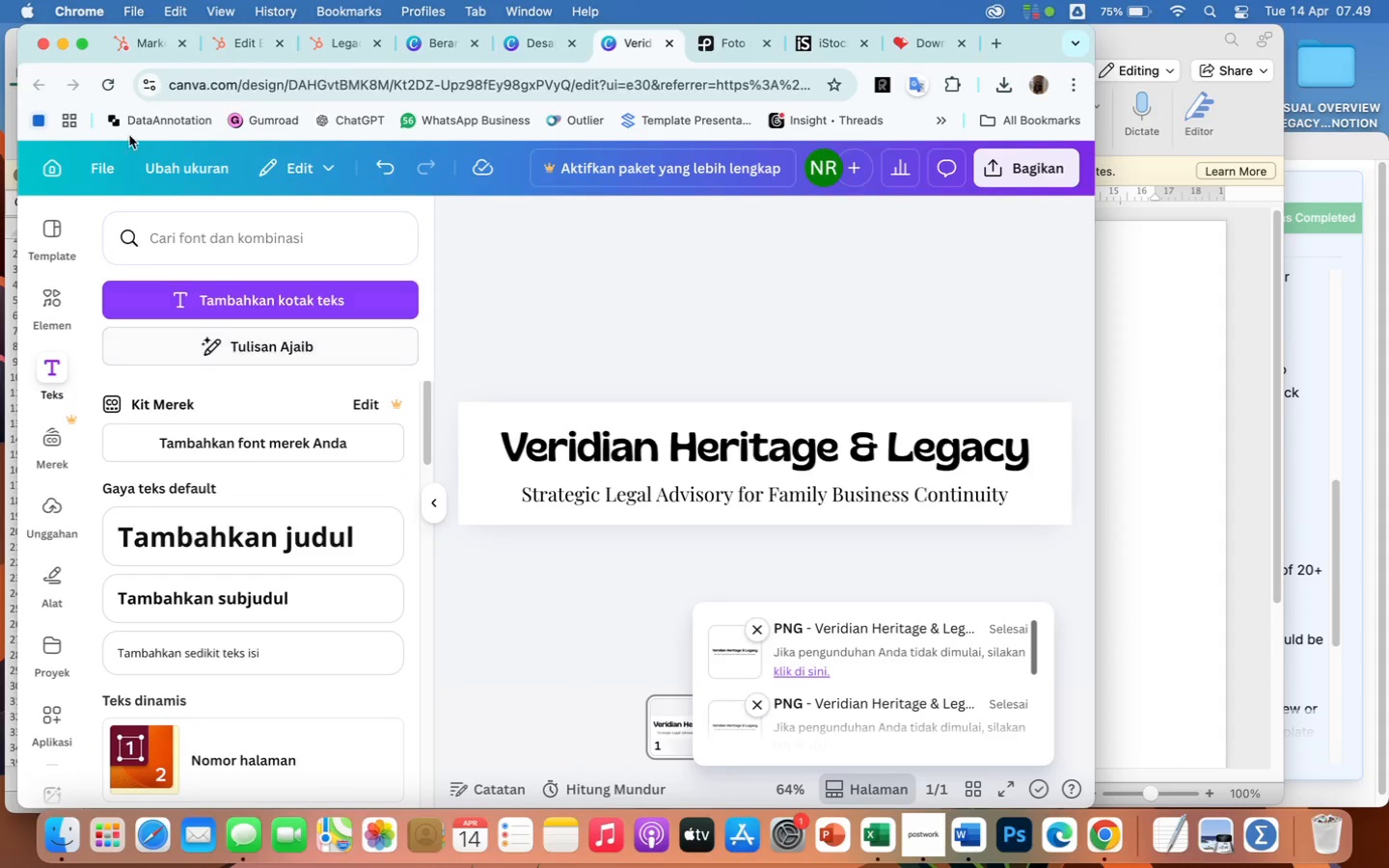 
wait(8.42)
 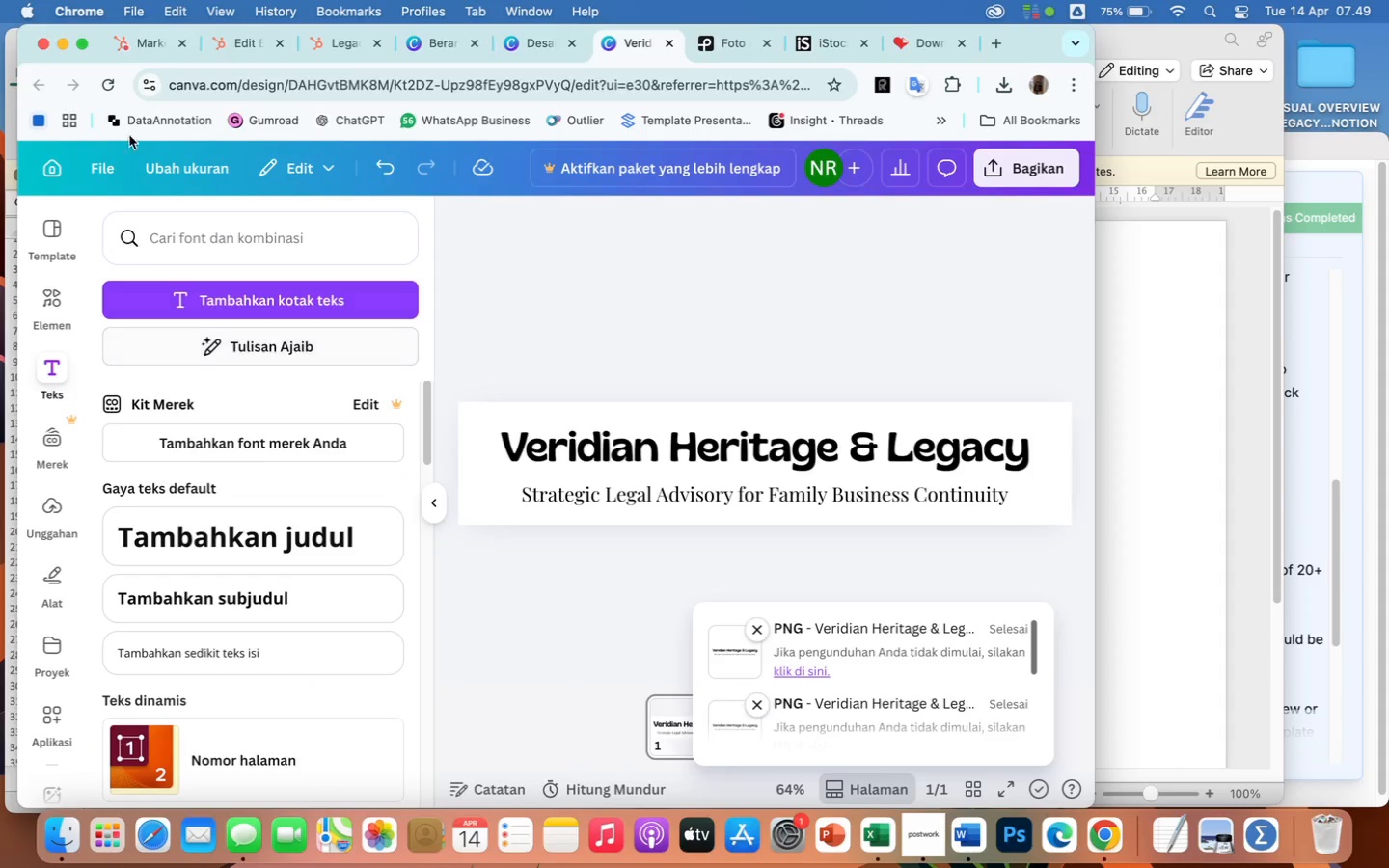 
left_click([41, 85])
 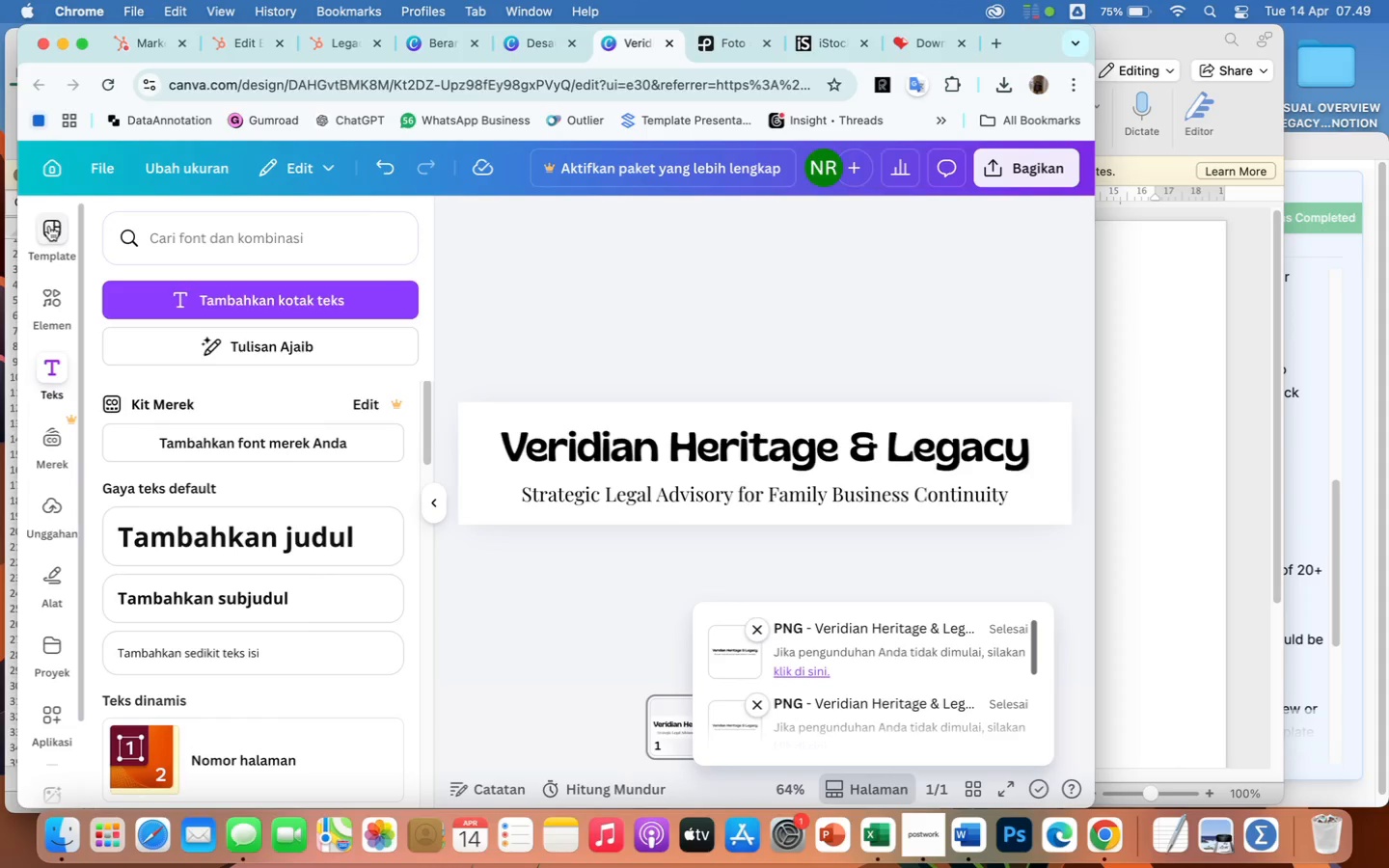 
left_click([49, 226])
 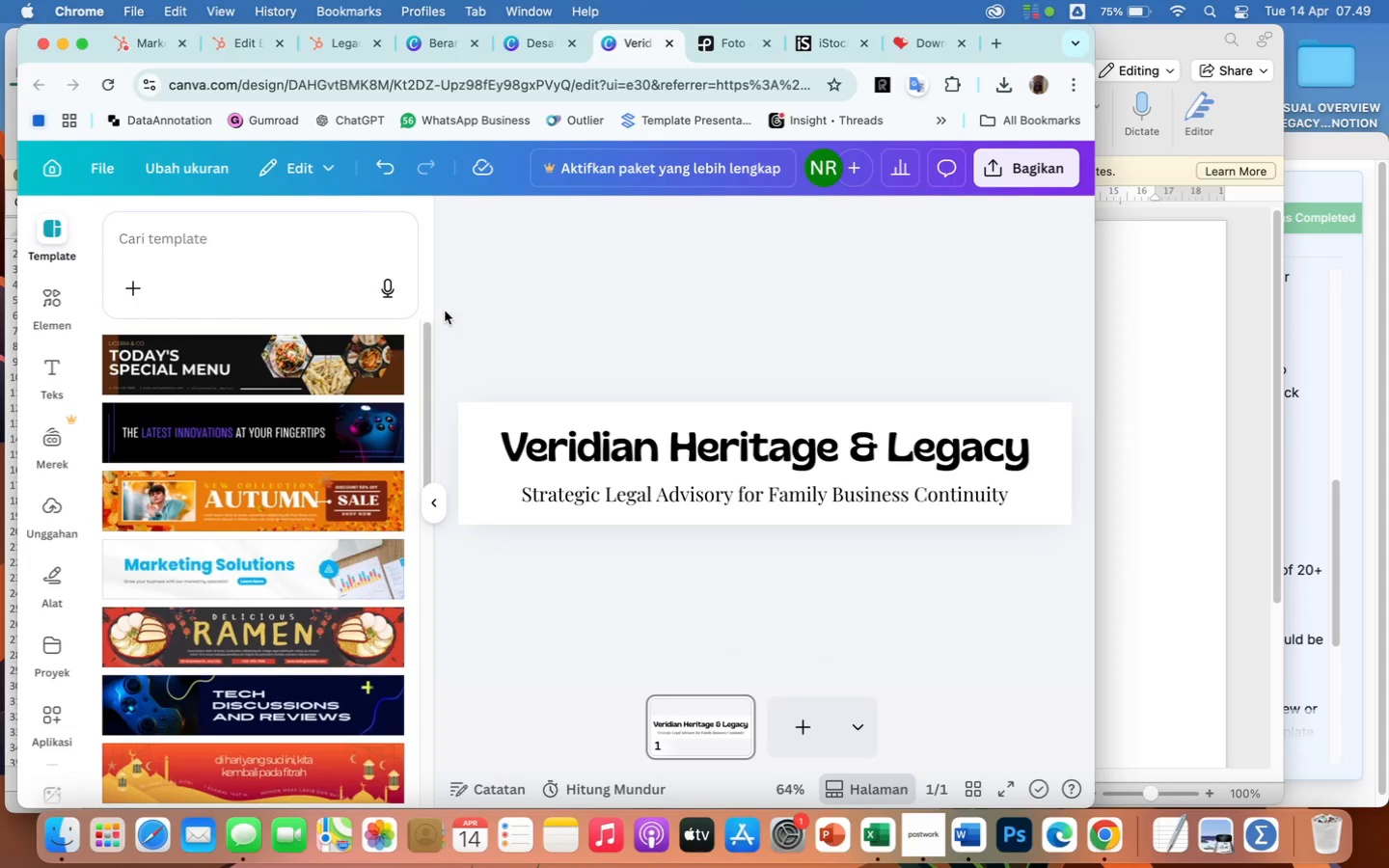 
left_click([596, 305])
 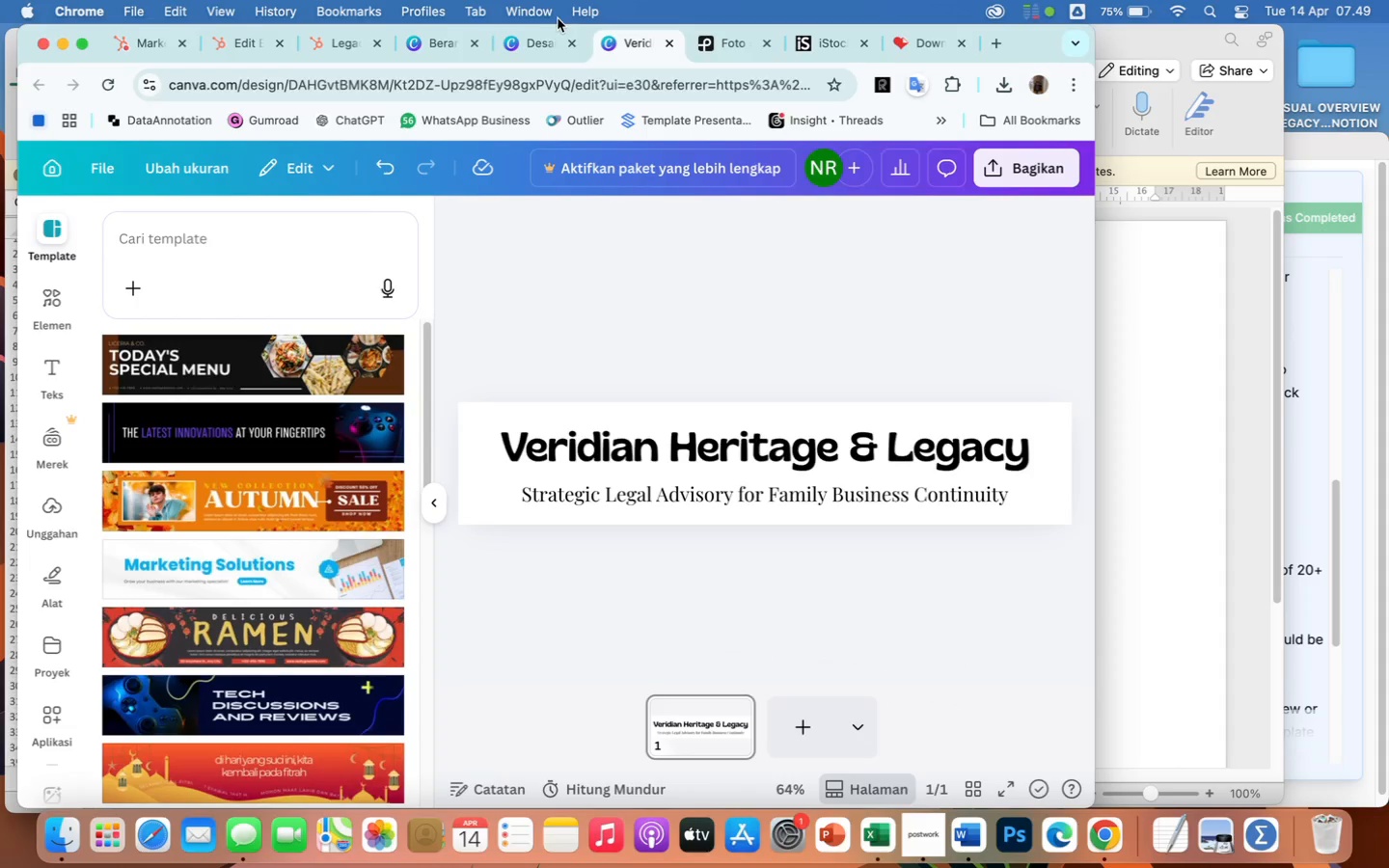 
left_click([536, 39])
 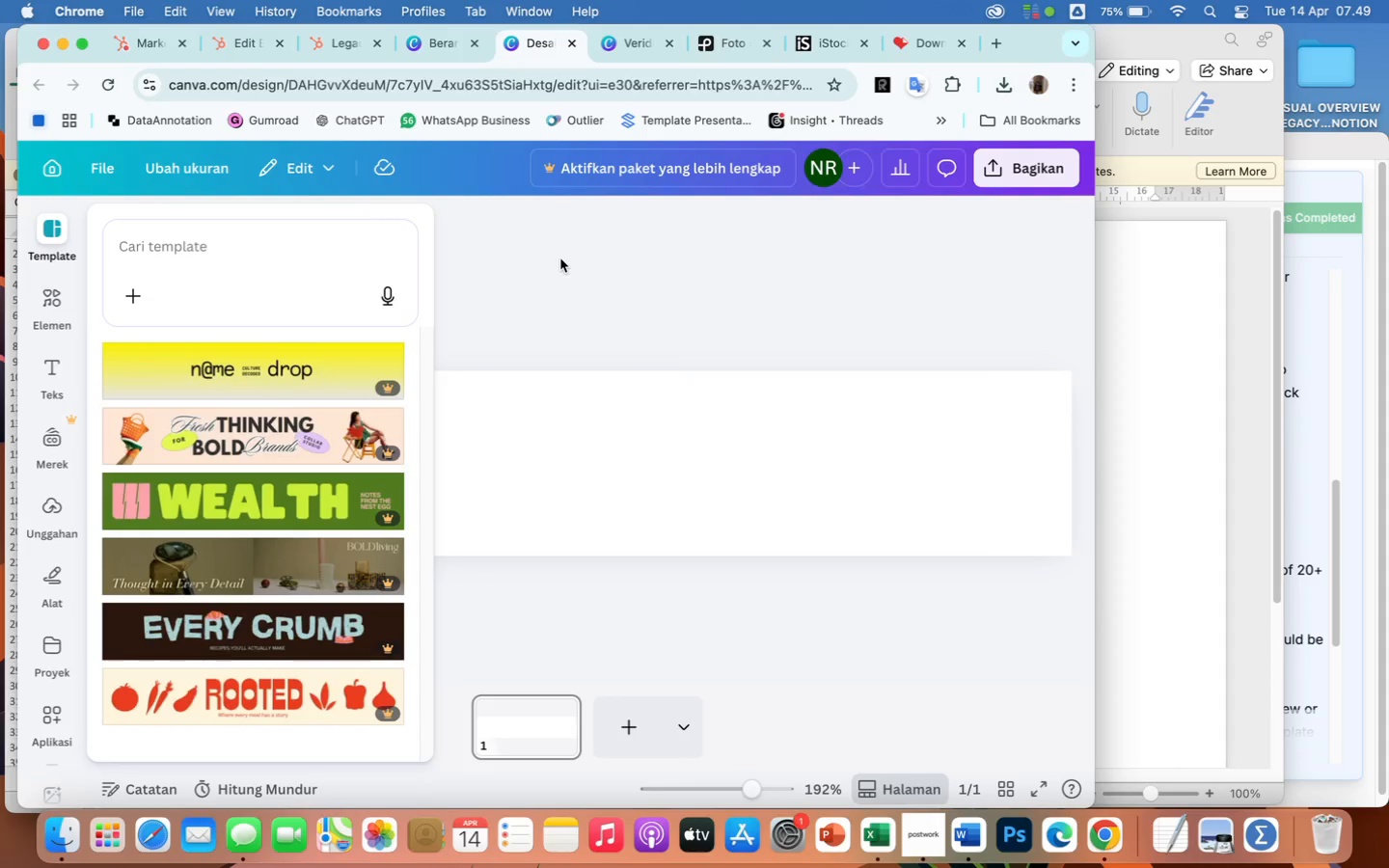 
left_click([560, 258])
 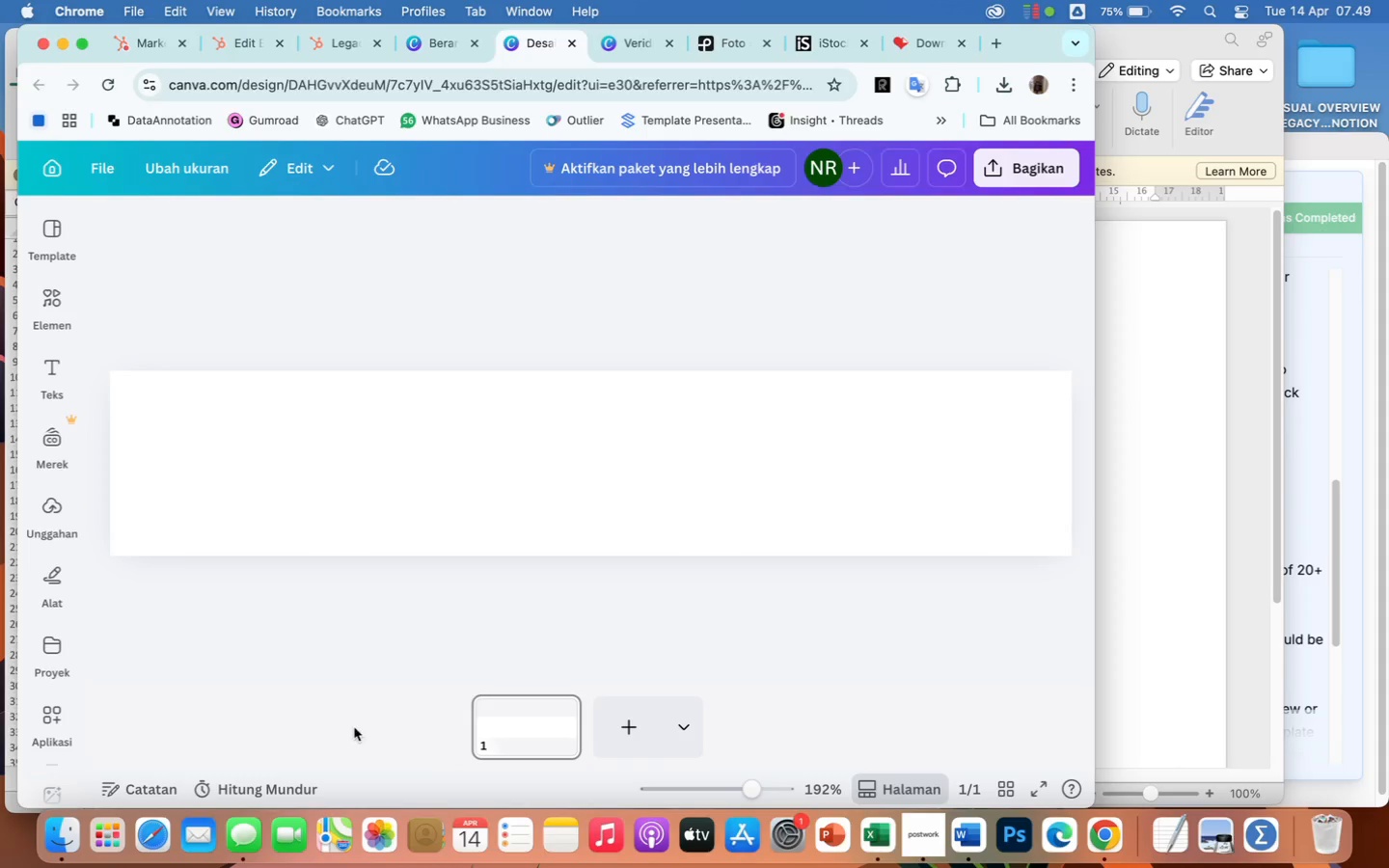 
scroll: coordinate [47, 697], scroll_direction: down, amount: 33.0
 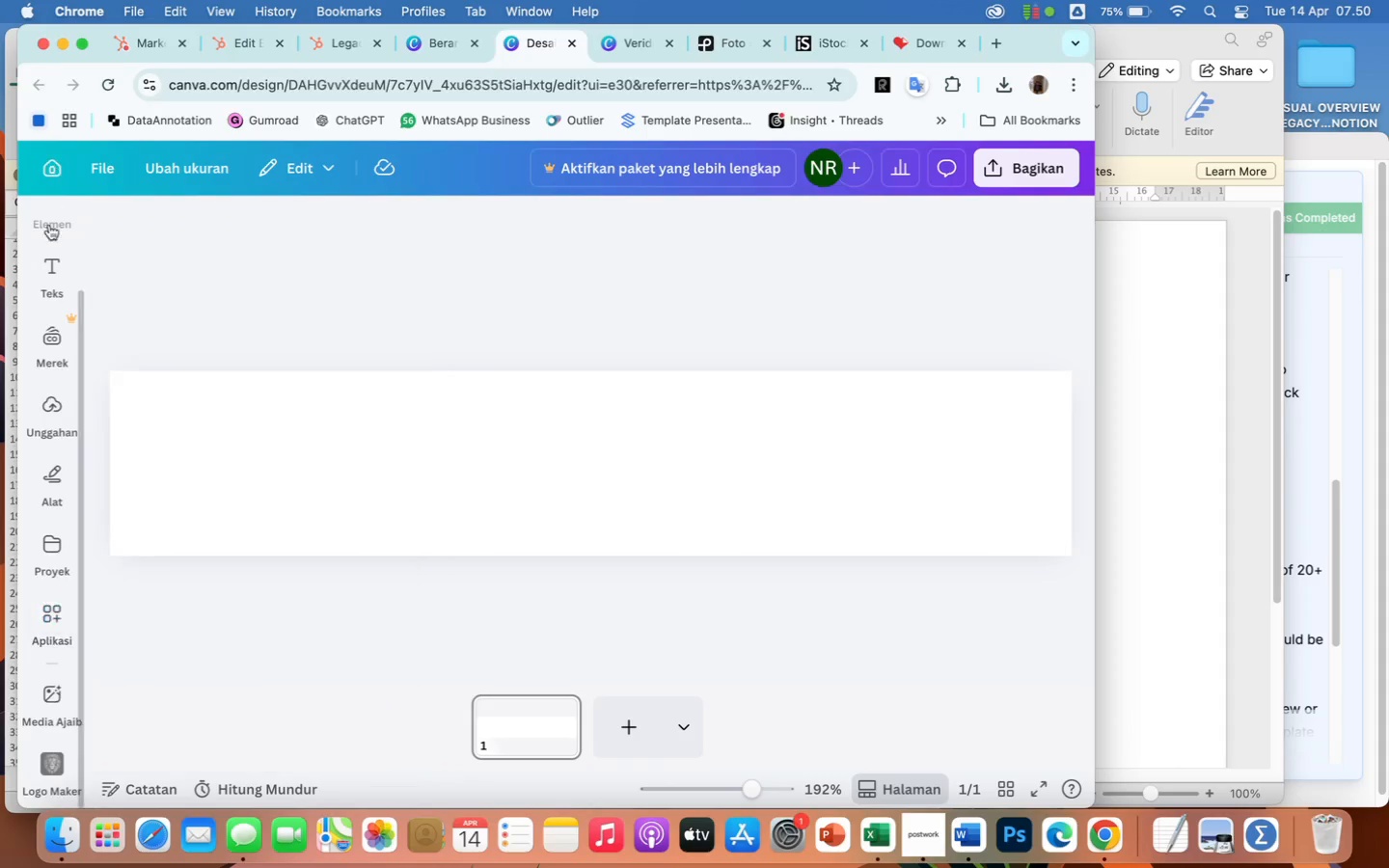 
left_click([52, 173])
 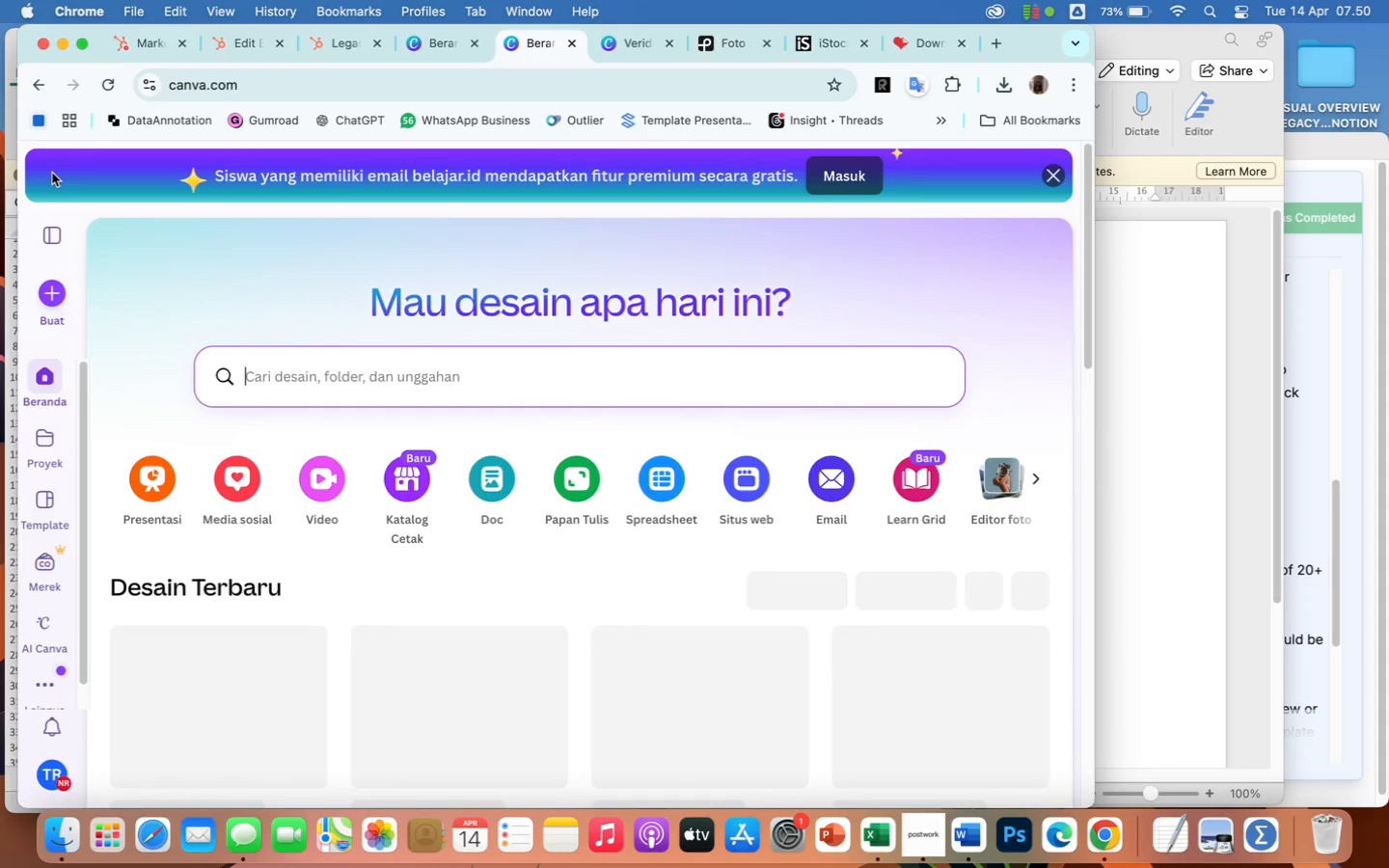 
wait(6.42)
 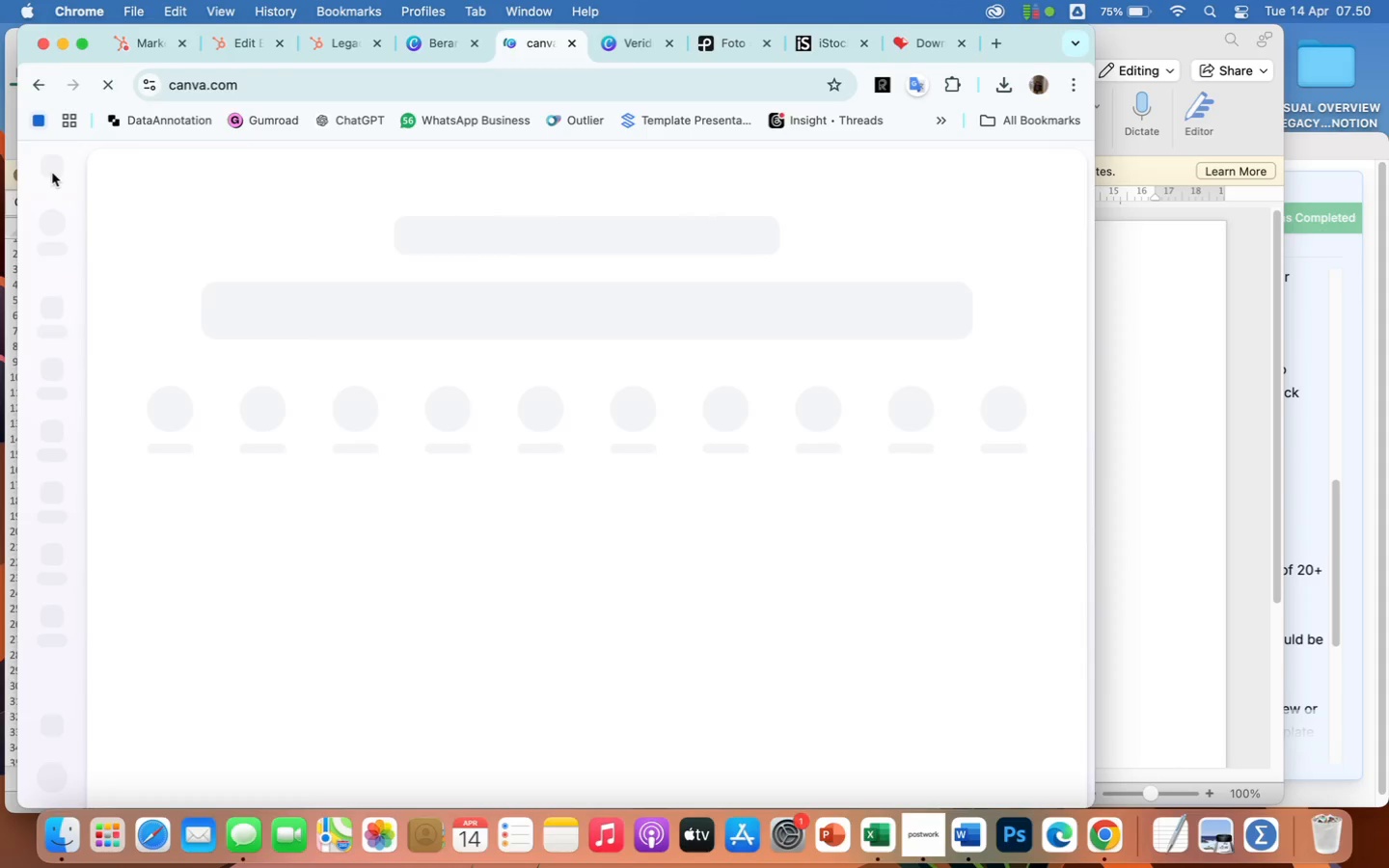 
type(dashboard)
 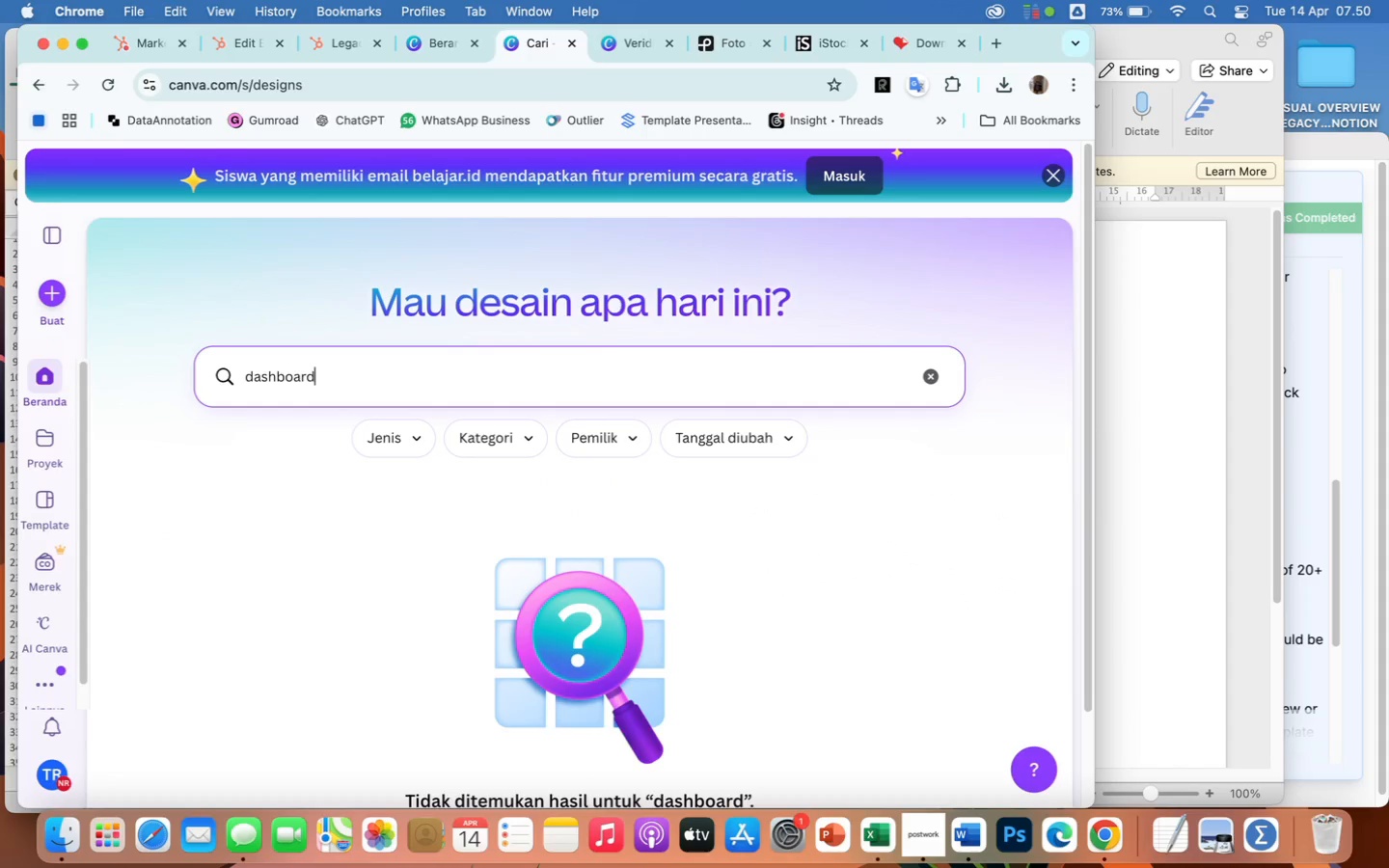 
hold_key(key=Backspace, duration=1.58)
 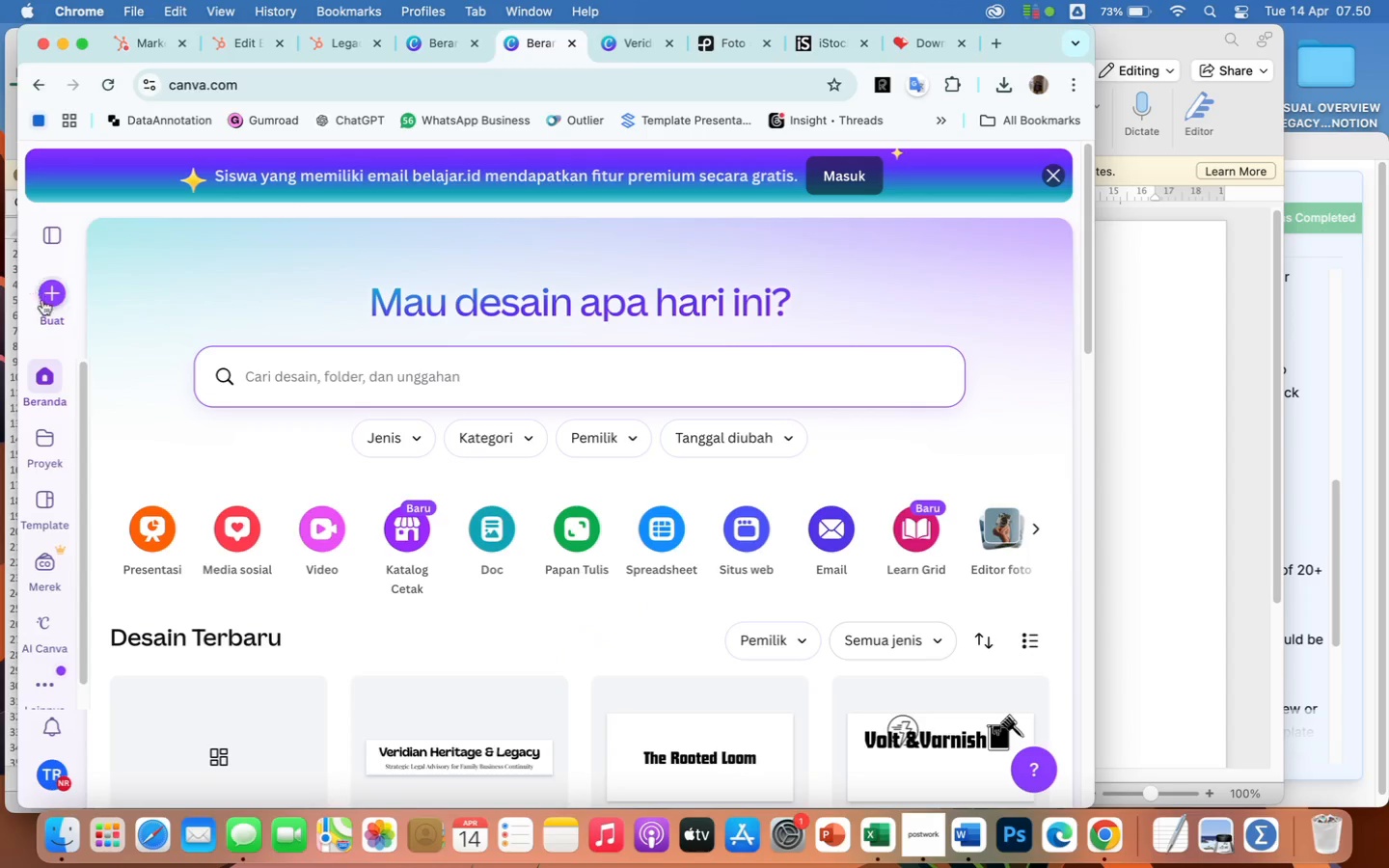 
left_click([53, 304])
 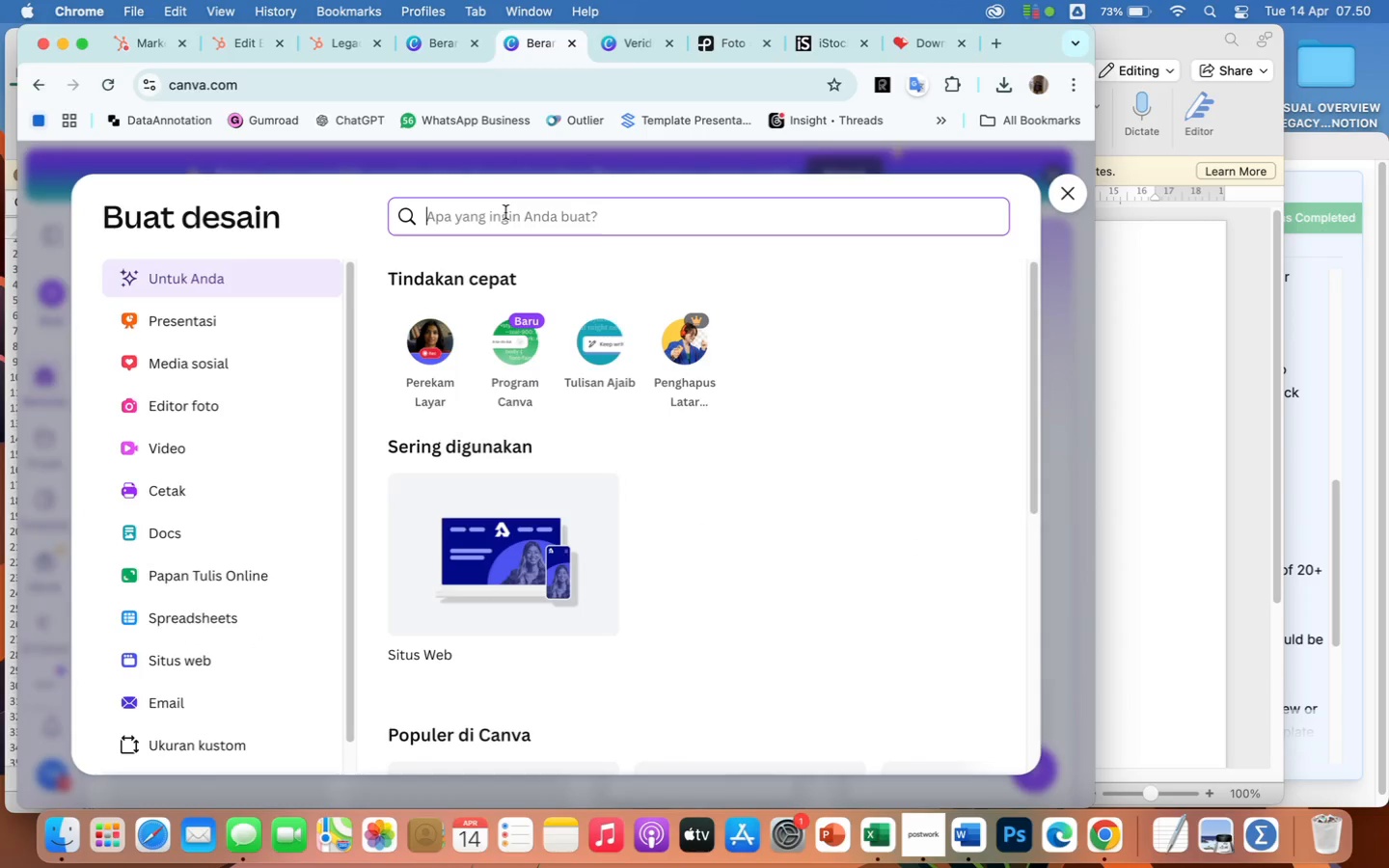 
type(dashboard)
 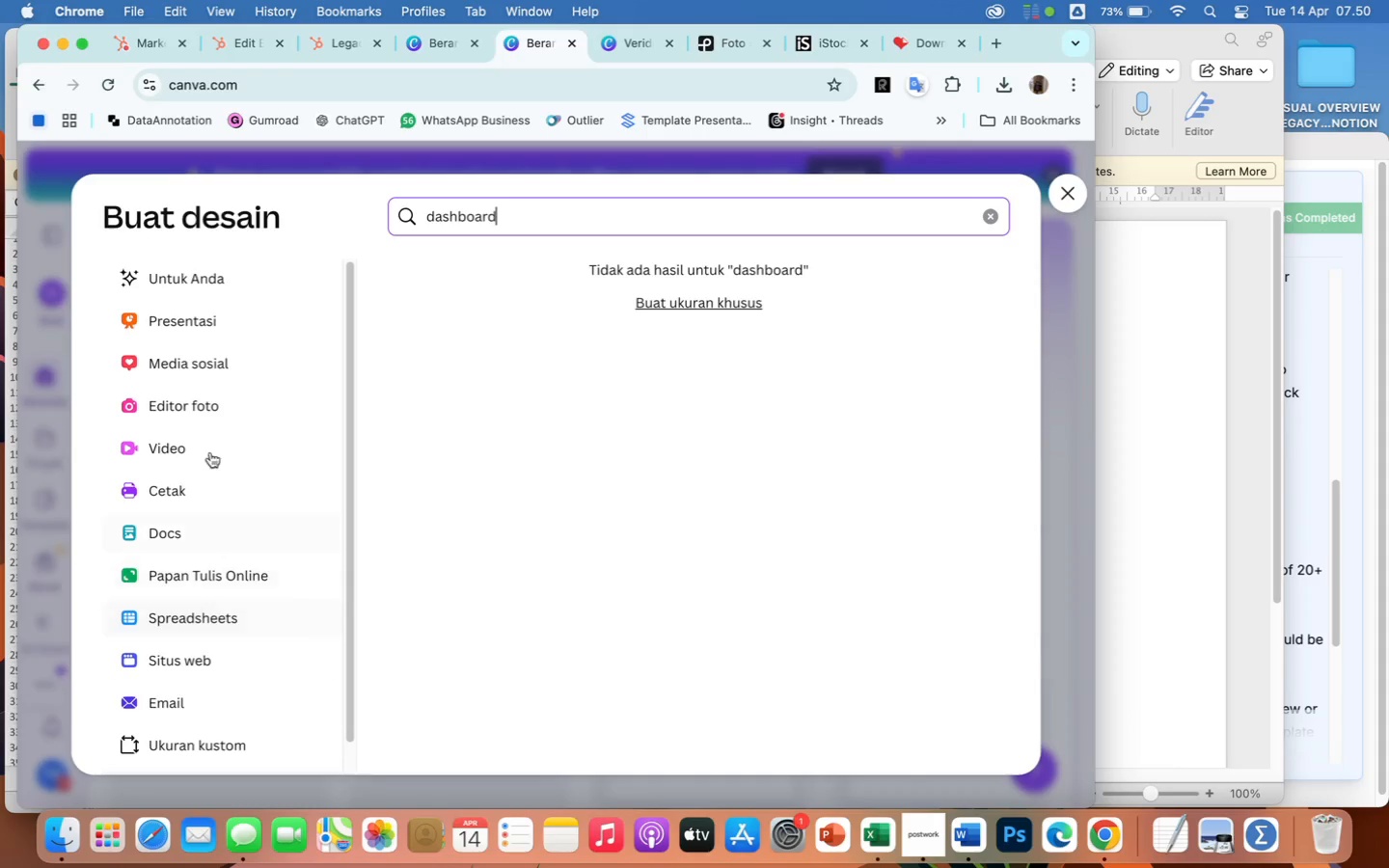 
wait(23.39)
 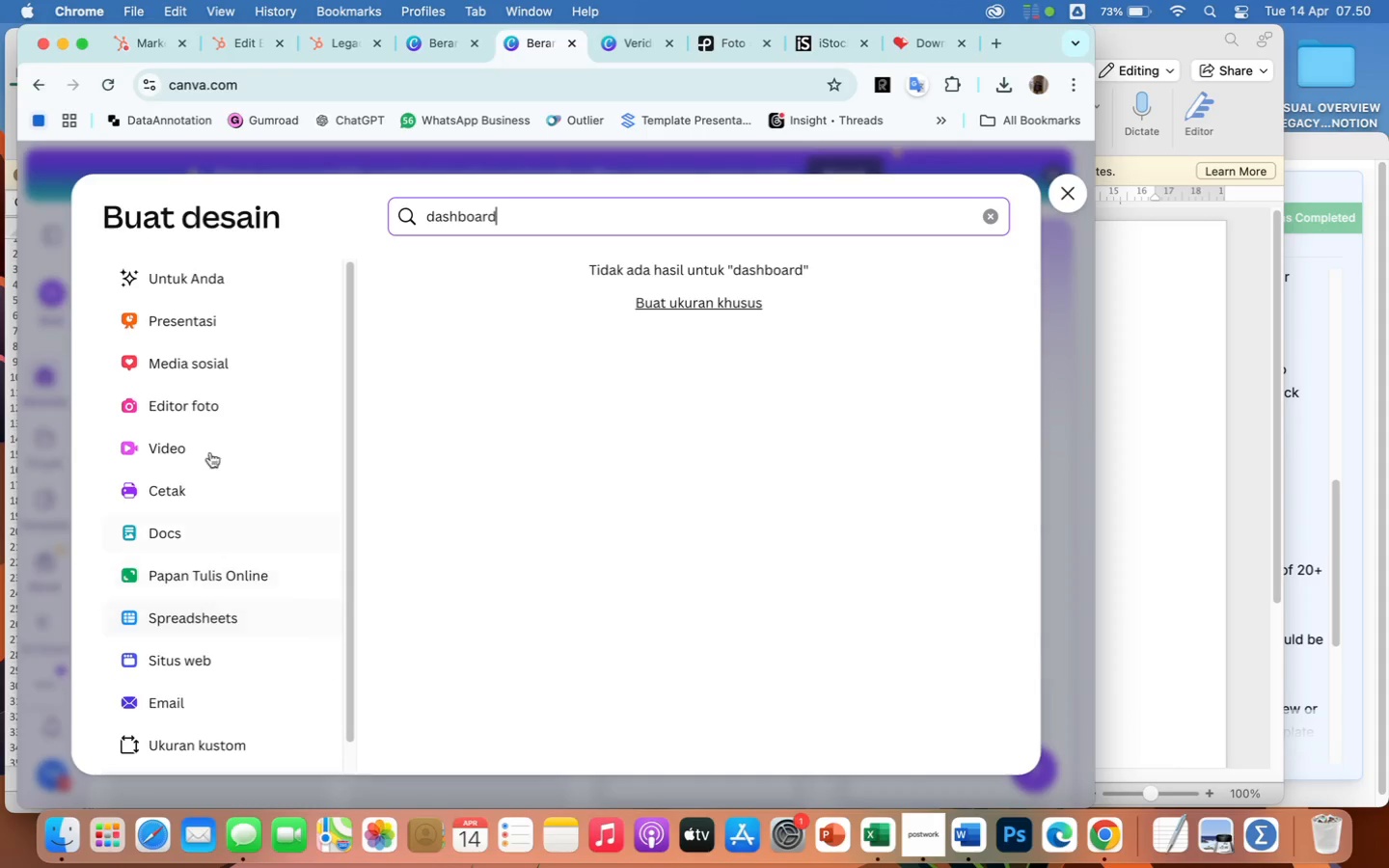 
left_click([204, 318])
 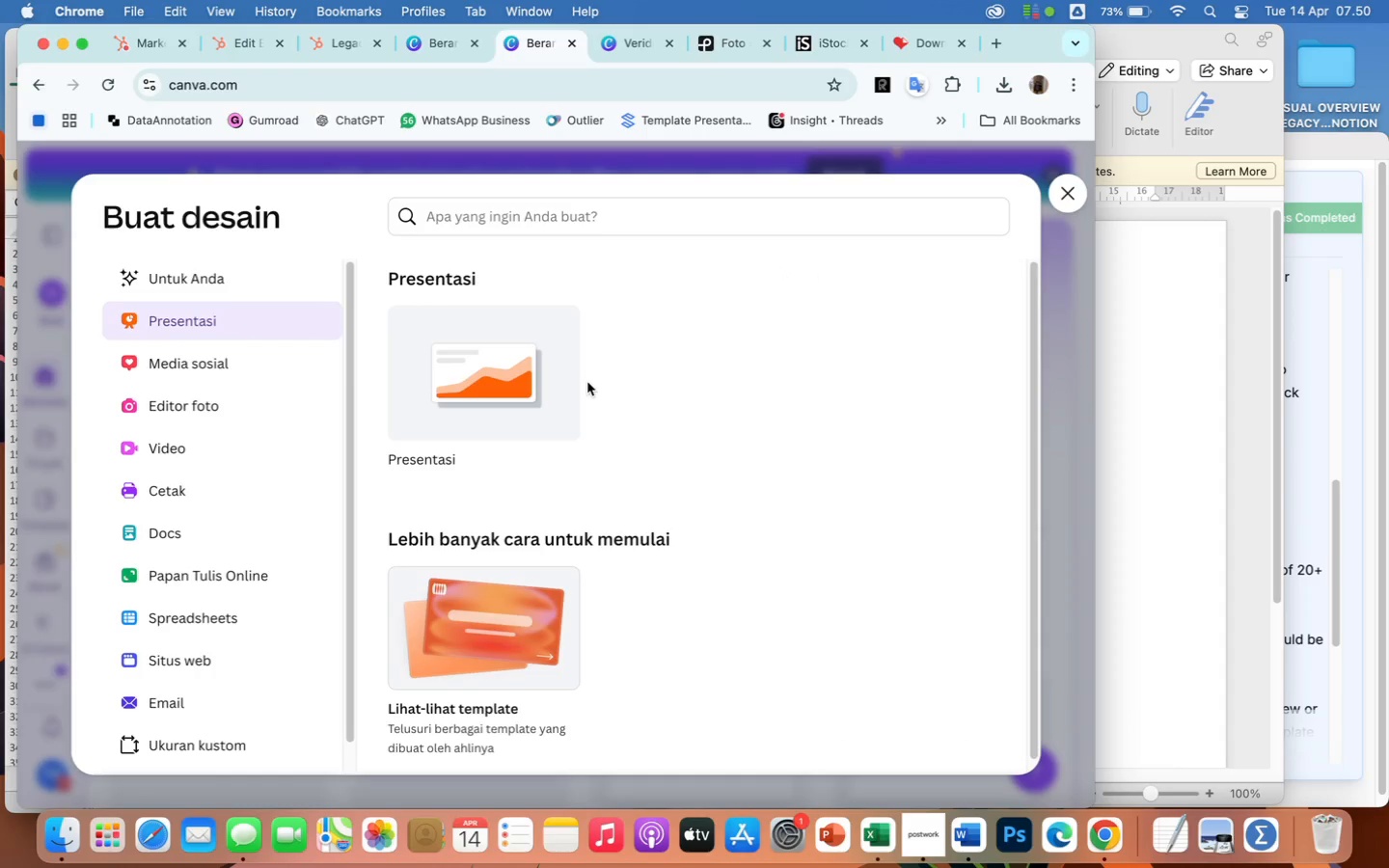 
scroll: coordinate [600, 612], scroll_direction: down, amount: 36.0
 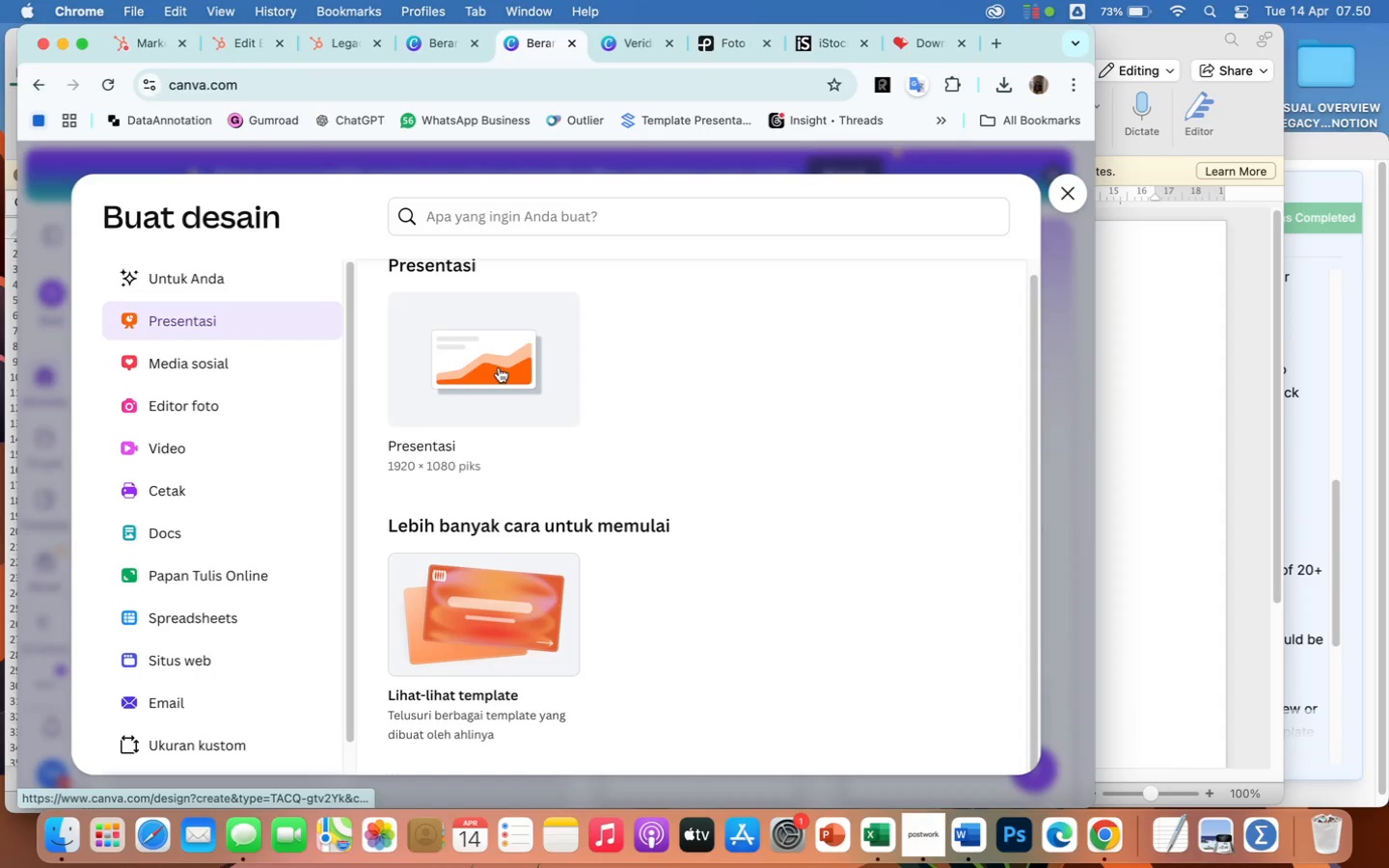 
left_click([499, 367])
 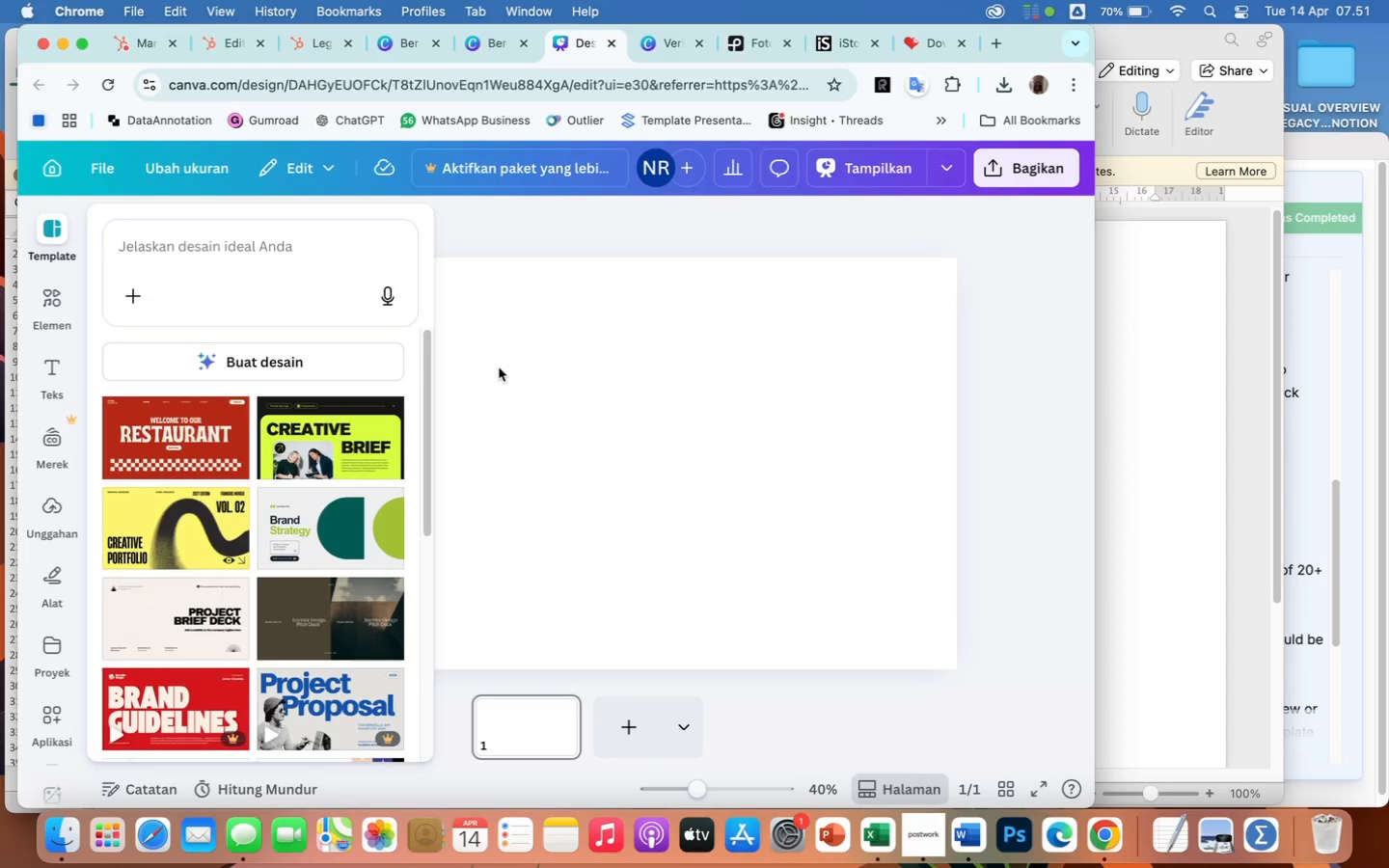 
wait(19.25)
 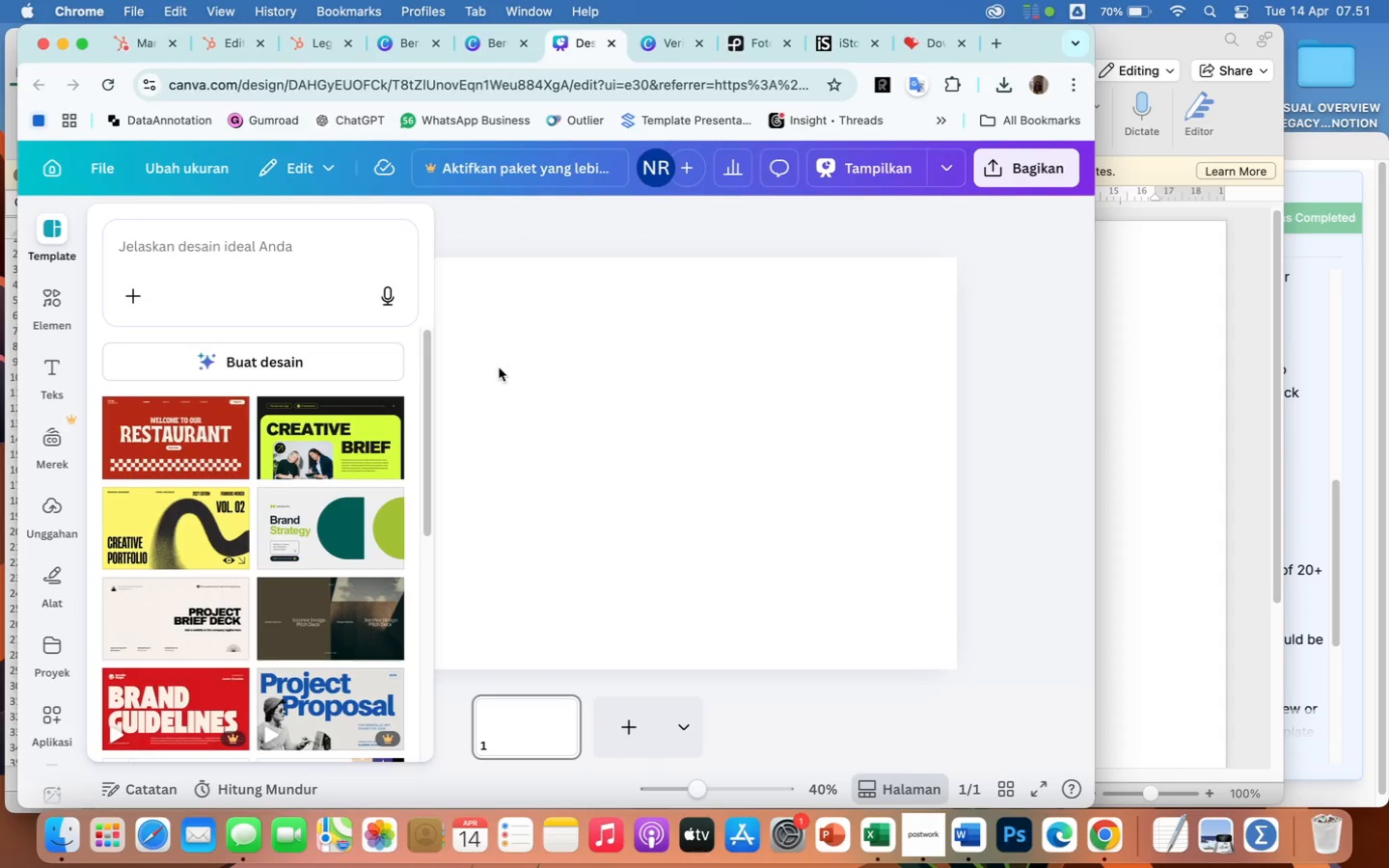 
left_click([303, 249])
 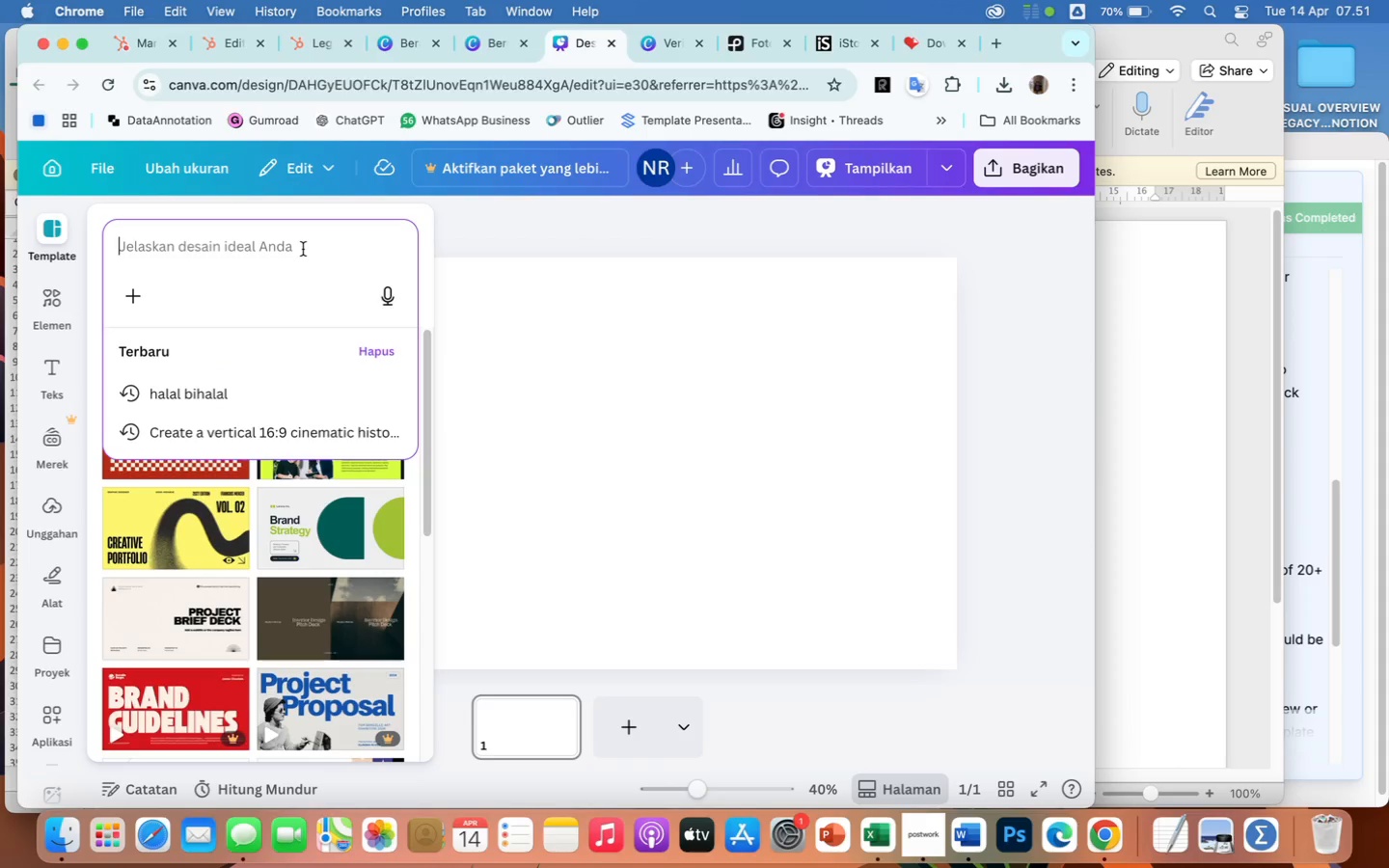 
type(dash)
 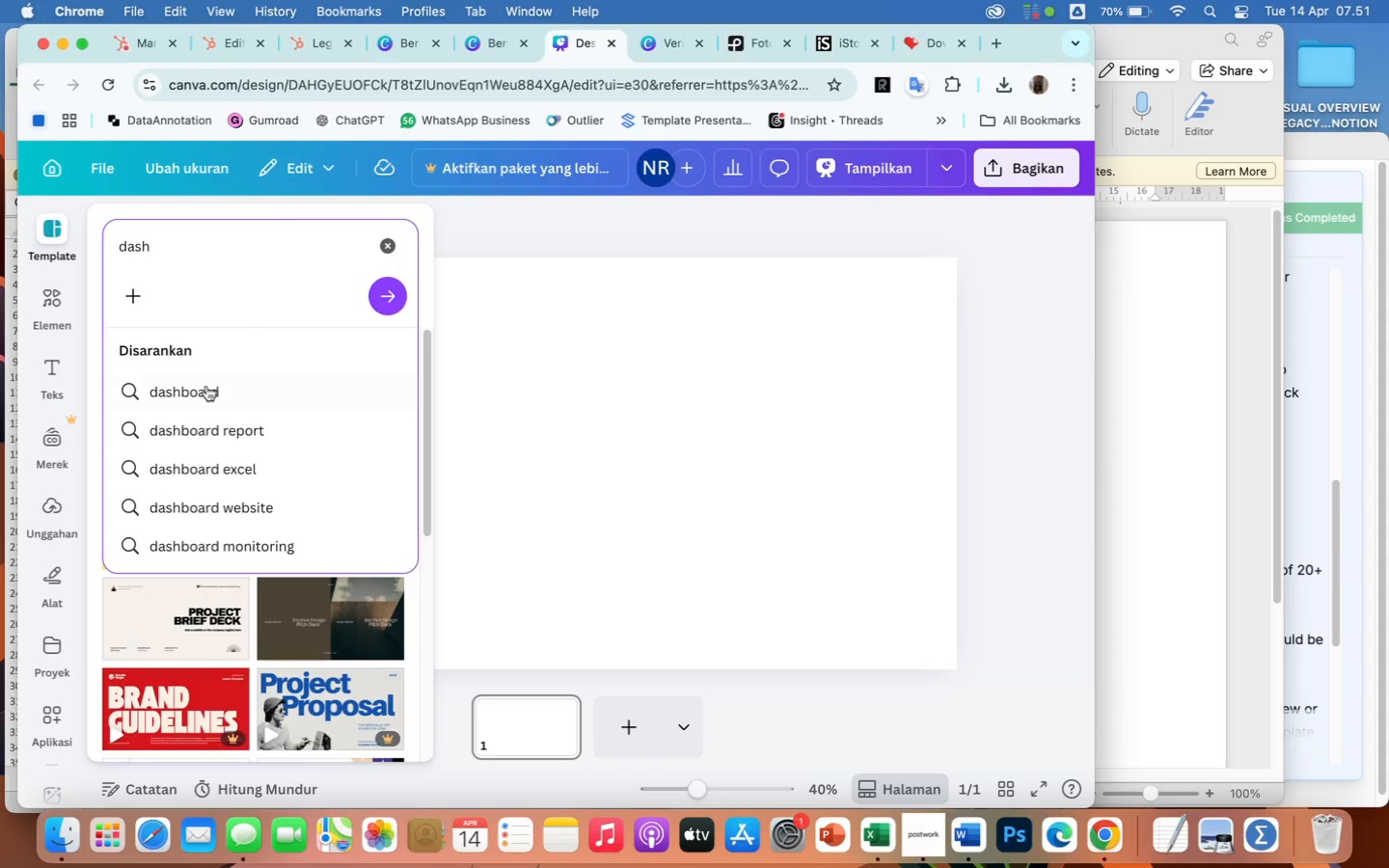 
left_click([210, 433])
 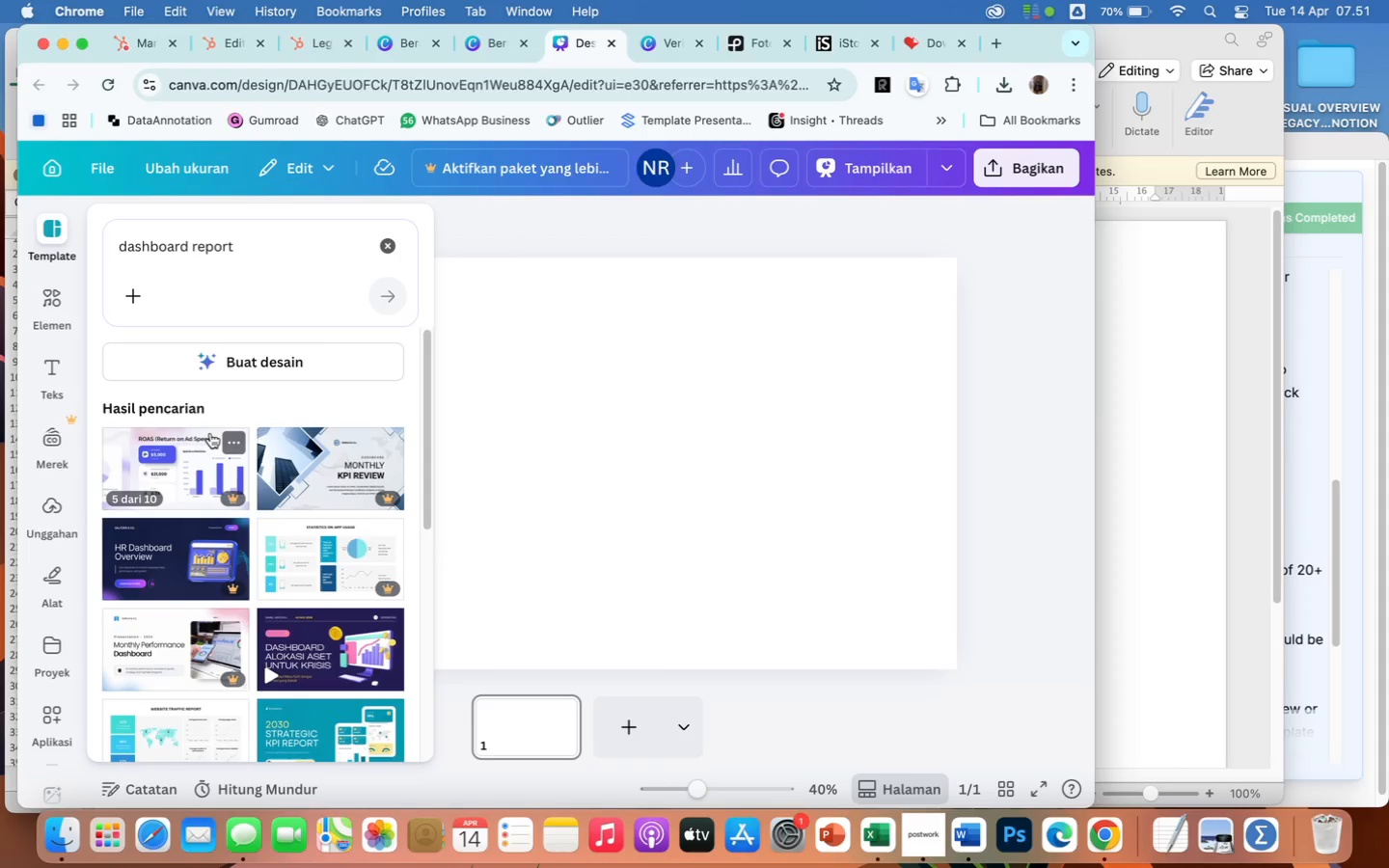 
wait(11.36)
 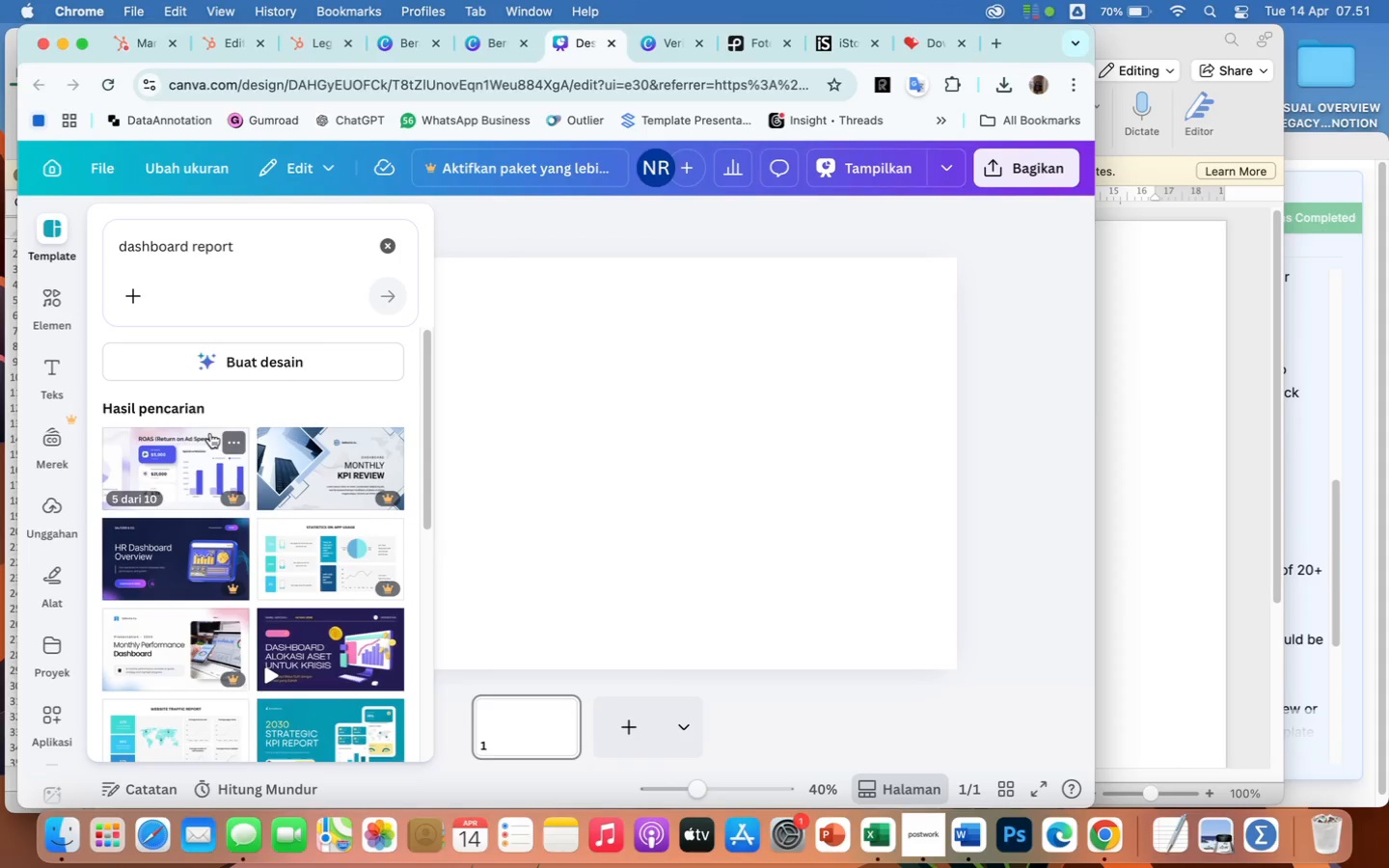 
scroll: coordinate [355, 660], scroll_direction: down, amount: 62.0
 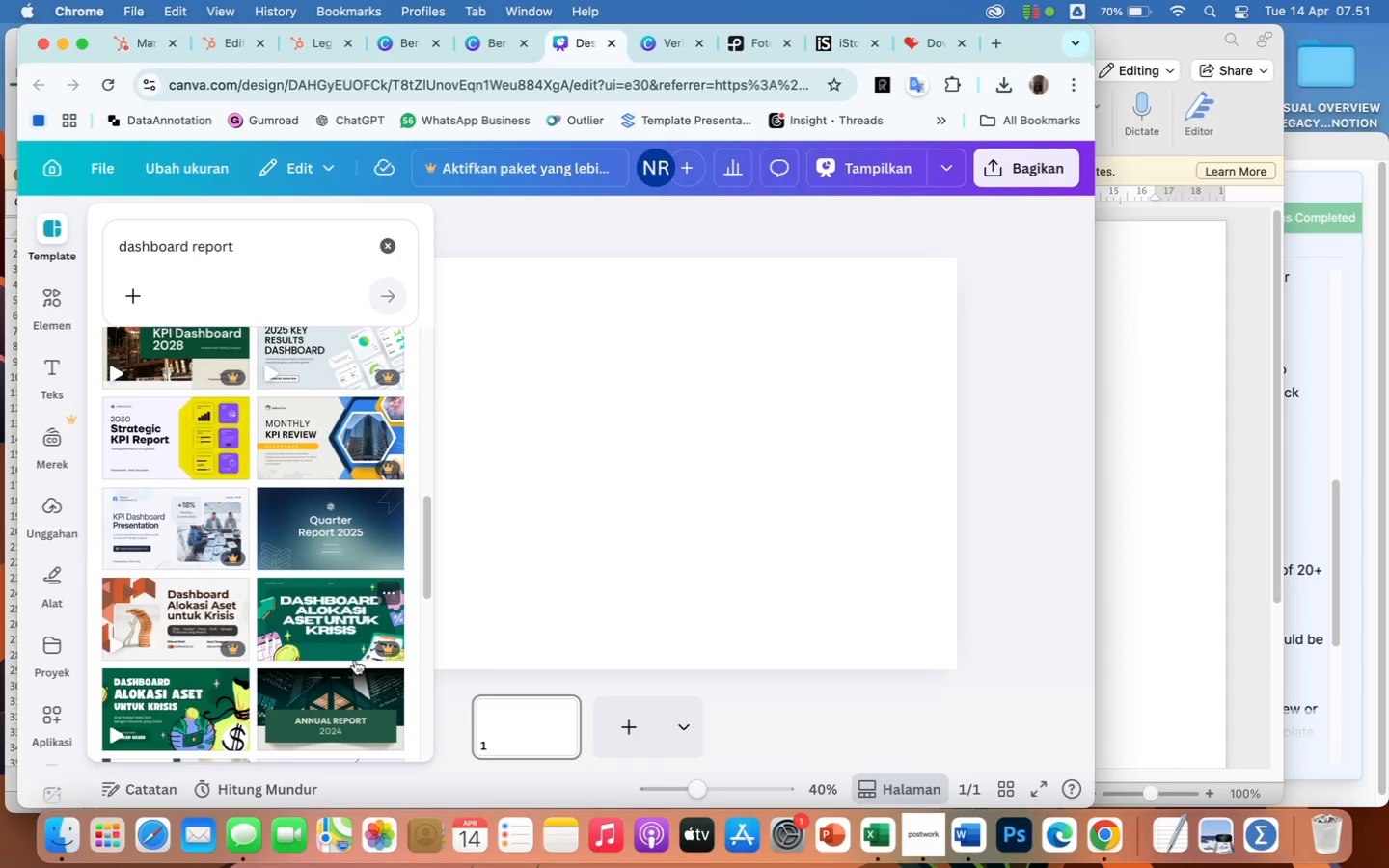 
scroll: coordinate [353, 676], scroll_direction: down, amount: 80.0
 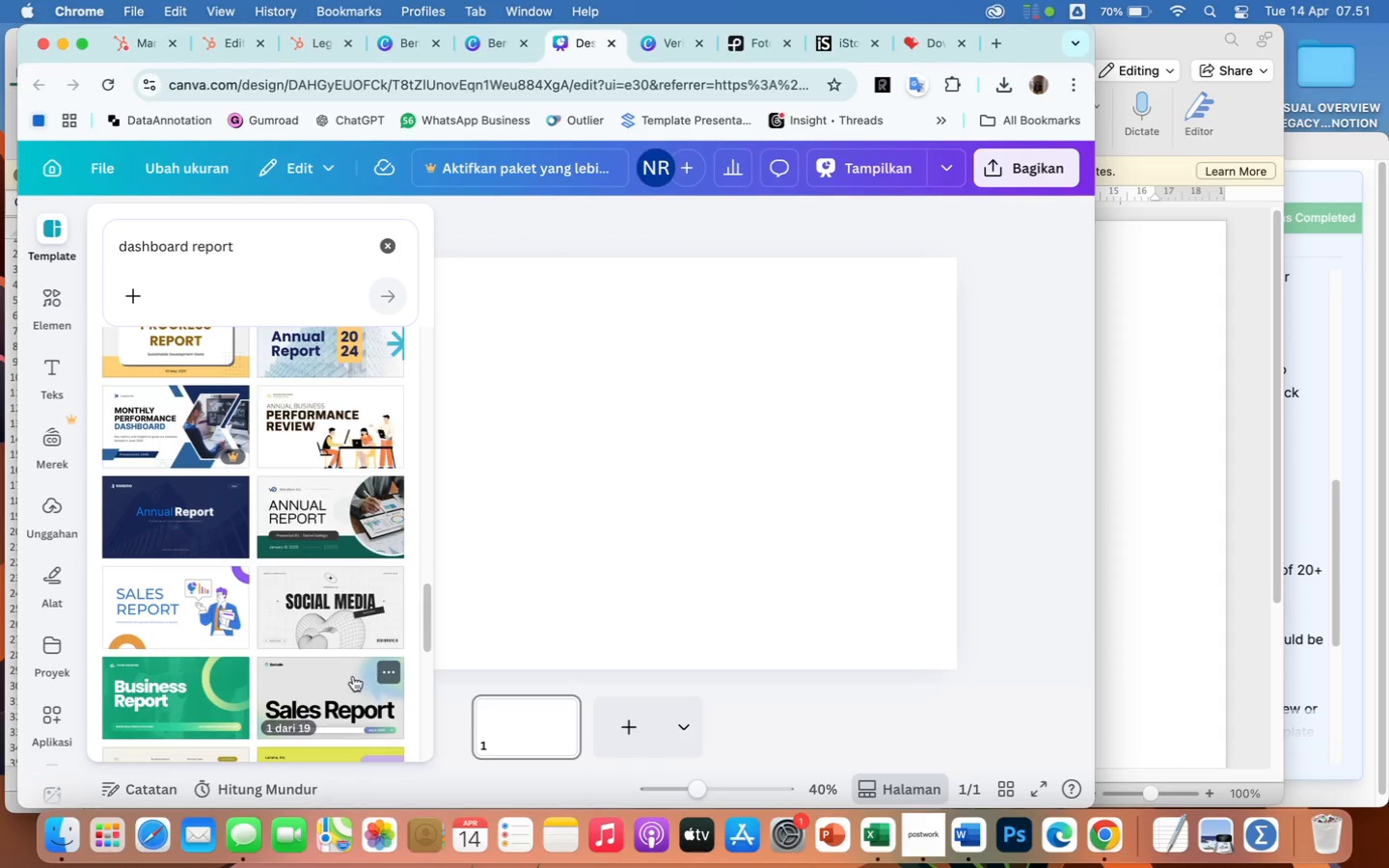 
wait(8.99)
 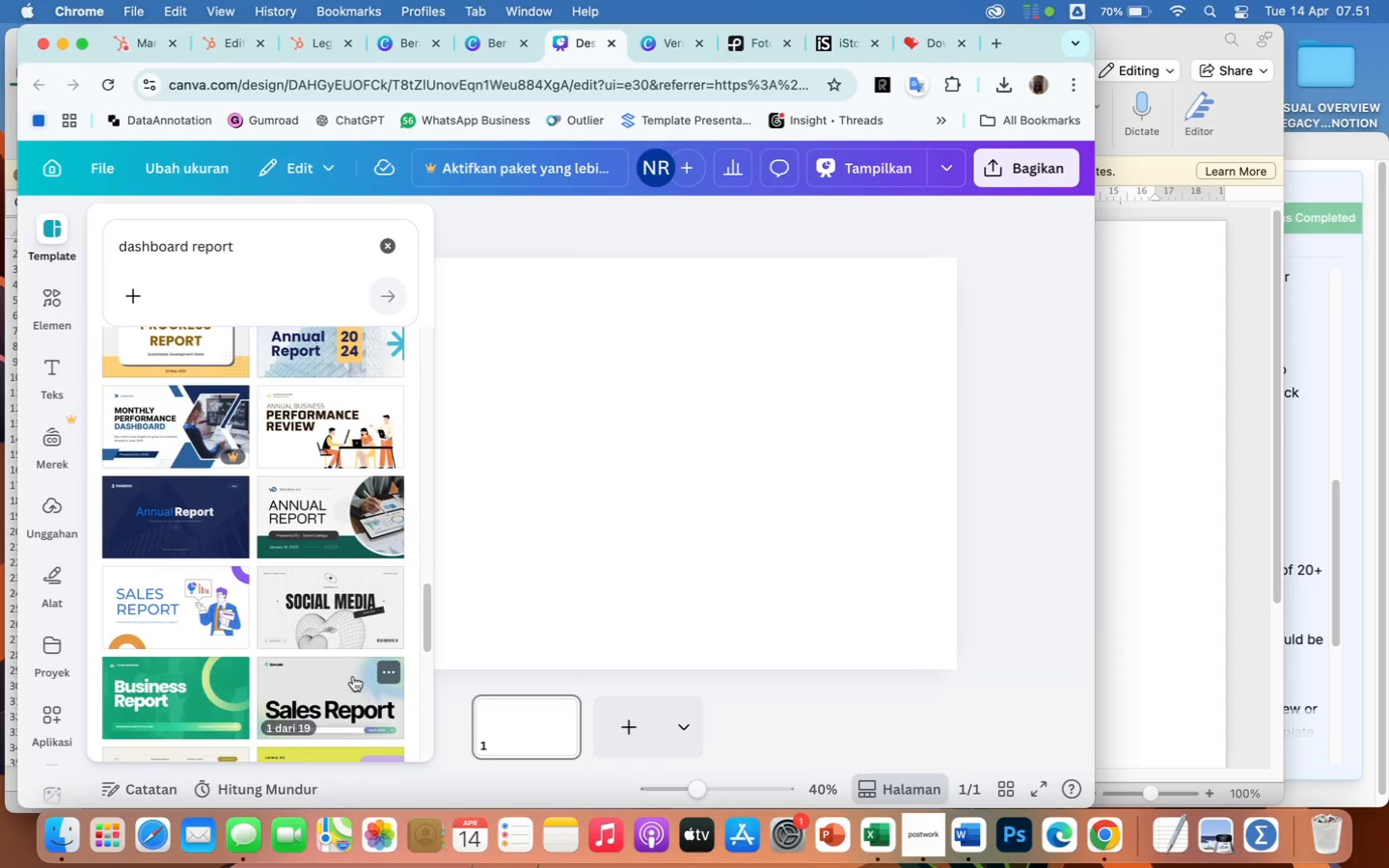 
scroll: coordinate [250, 598], scroll_direction: down, amount: 45.0
 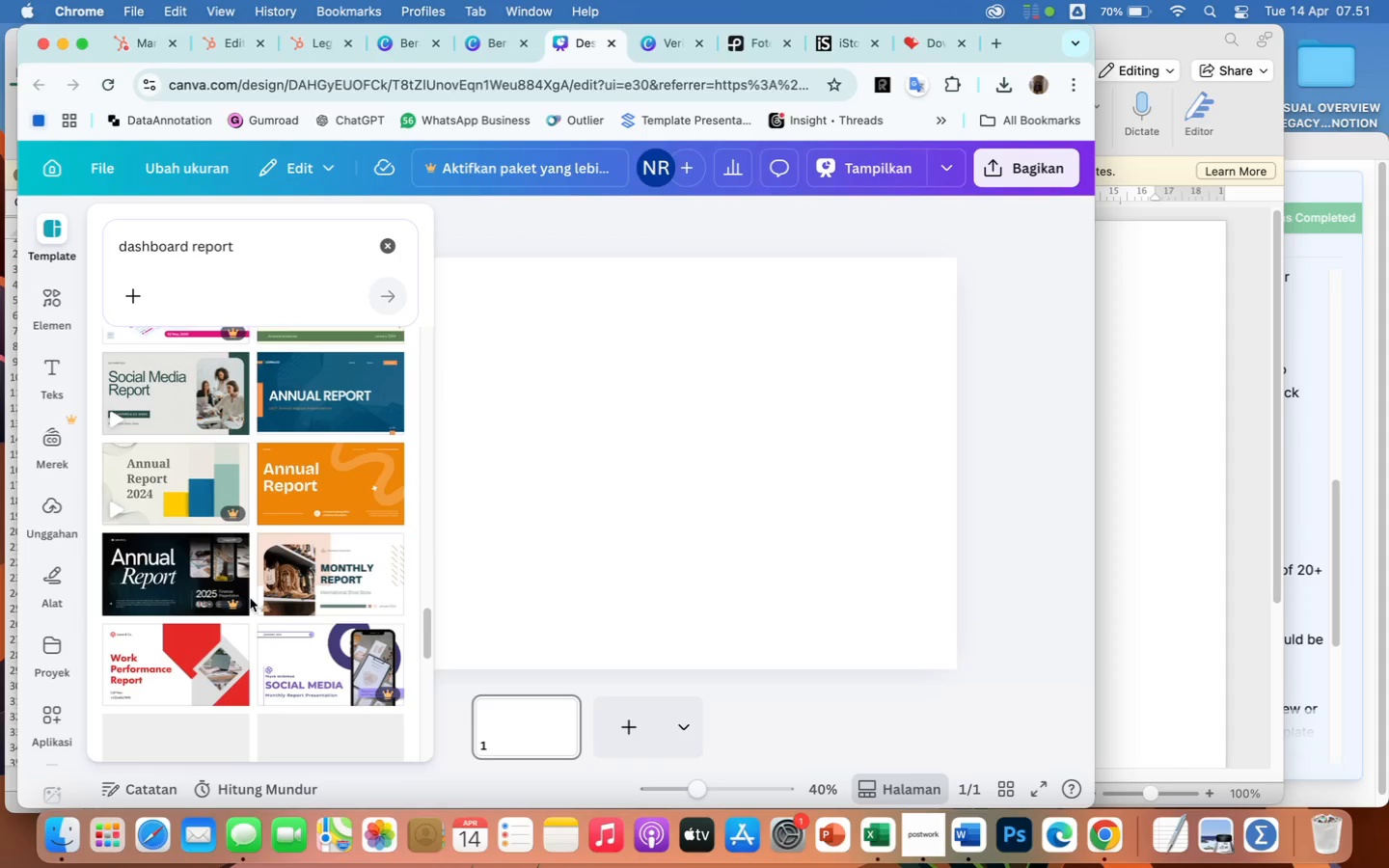 
scroll: coordinate [250, 598], scroll_direction: up, amount: 2.0
 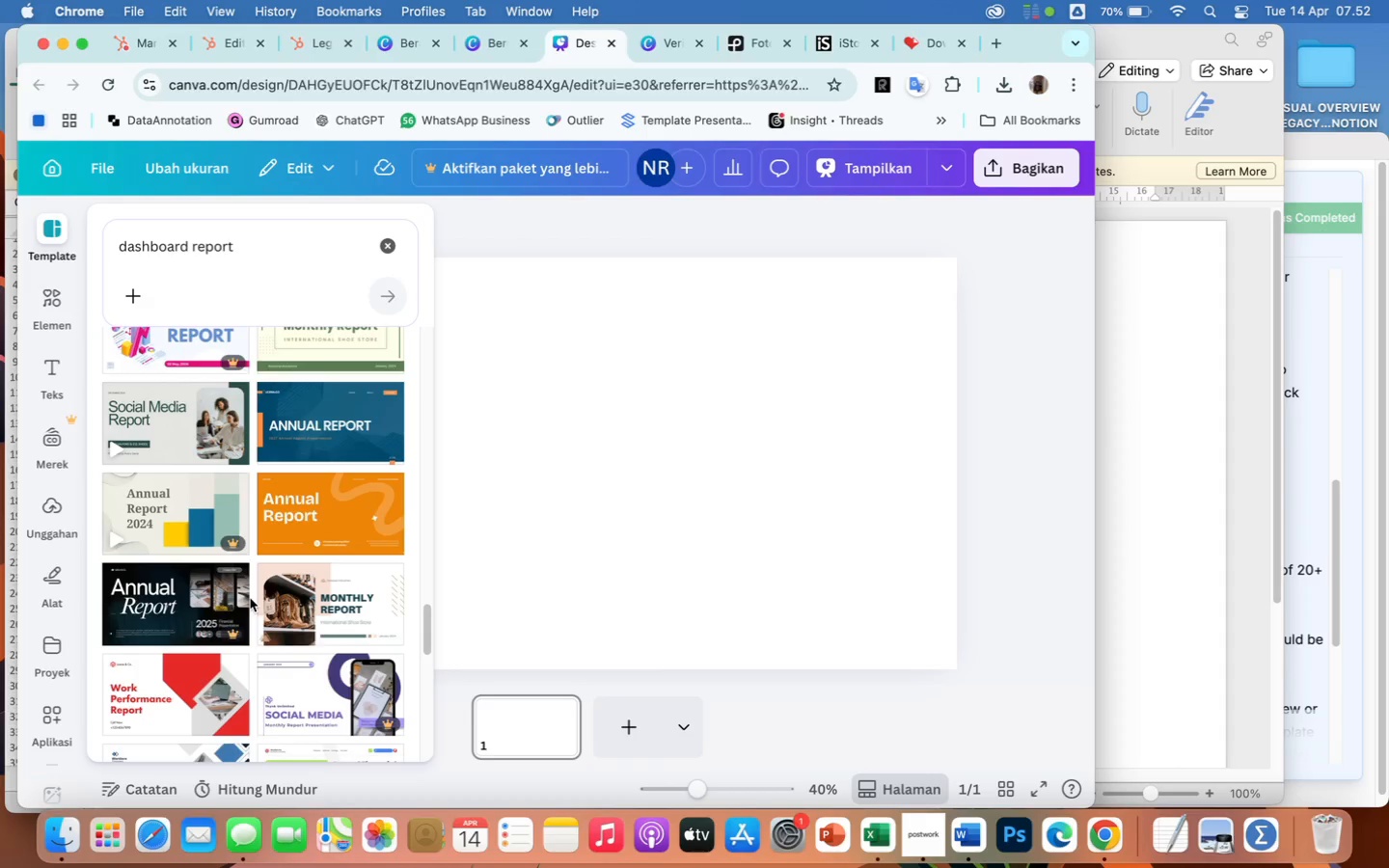 
wait(5.63)
 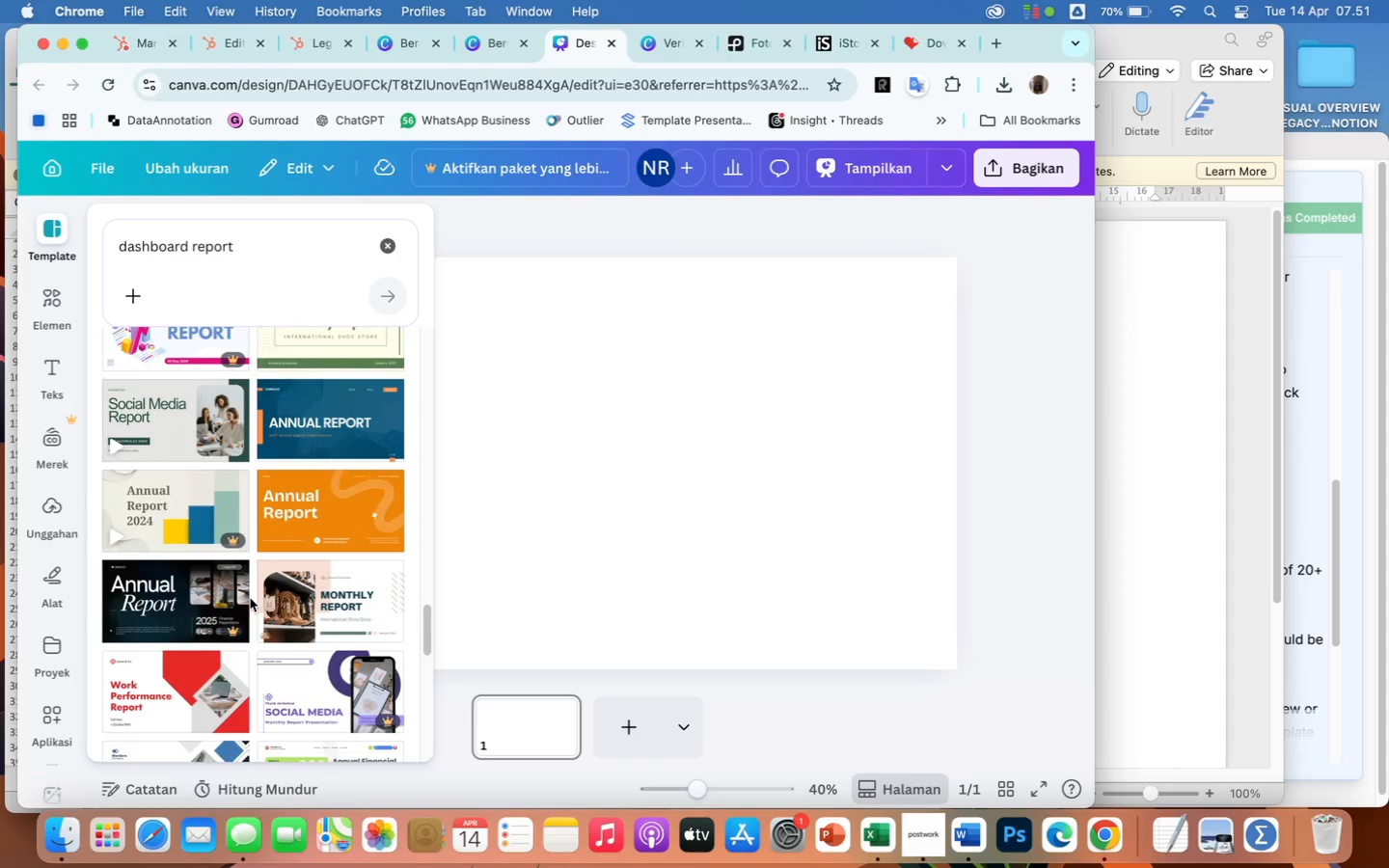 
scroll: coordinate [250, 598], scroll_direction: down, amount: 54.0
 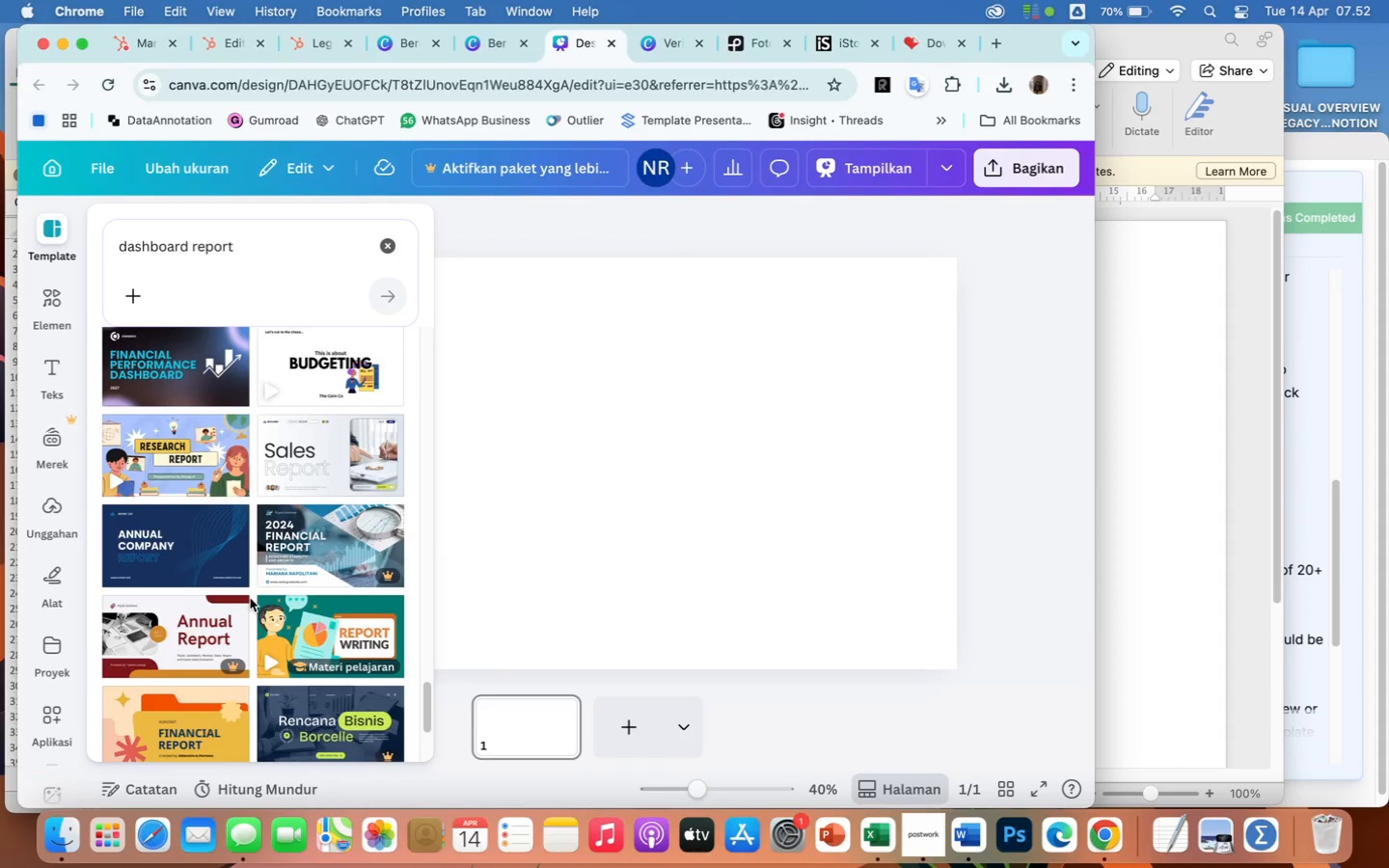 
scroll: coordinate [250, 598], scroll_direction: up, amount: 4.0
 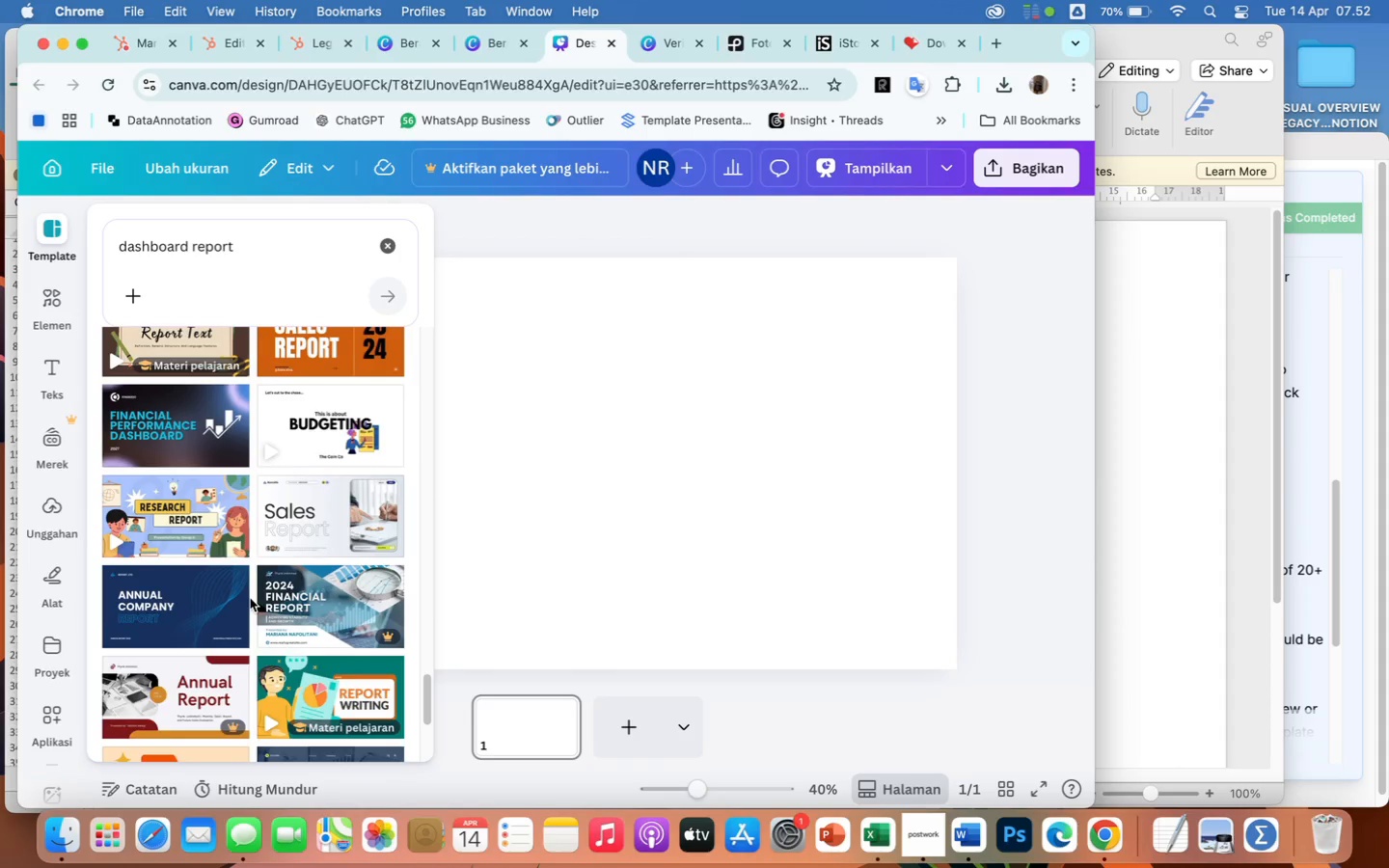 
scroll: coordinate [250, 598], scroll_direction: down, amount: 34.0